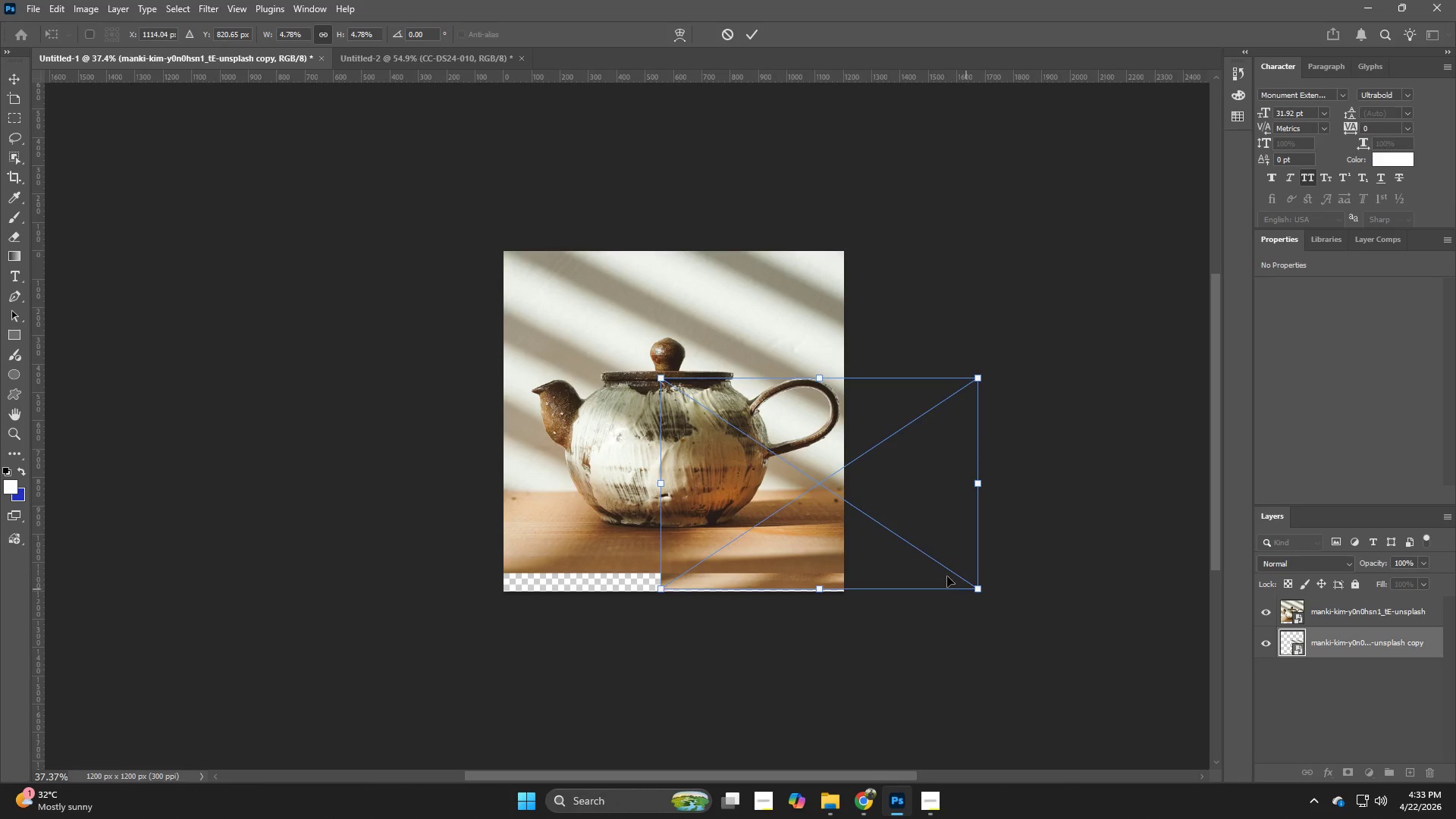 
key(Alt+AltLeft)
 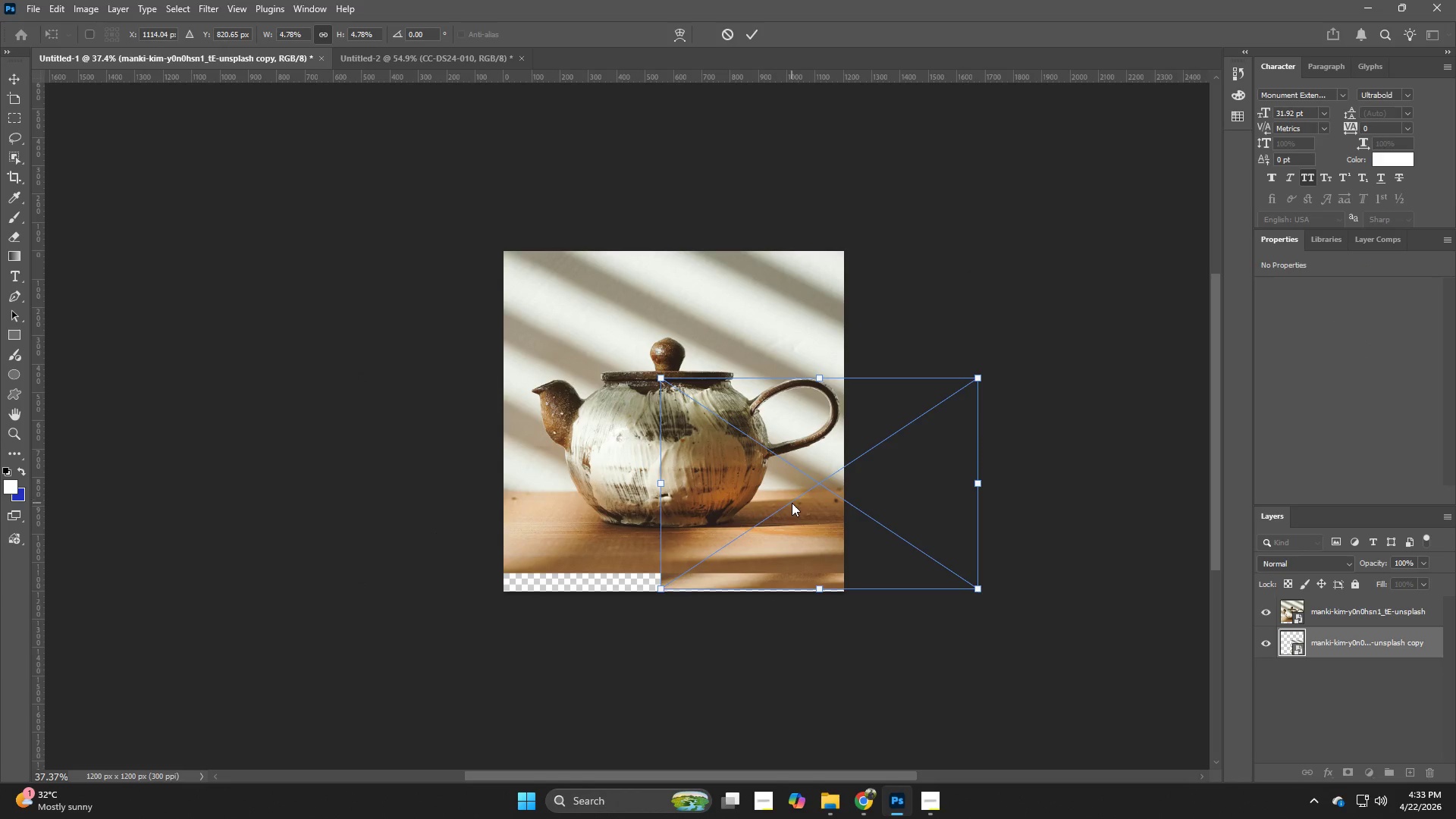 
key(Alt+AltLeft)
 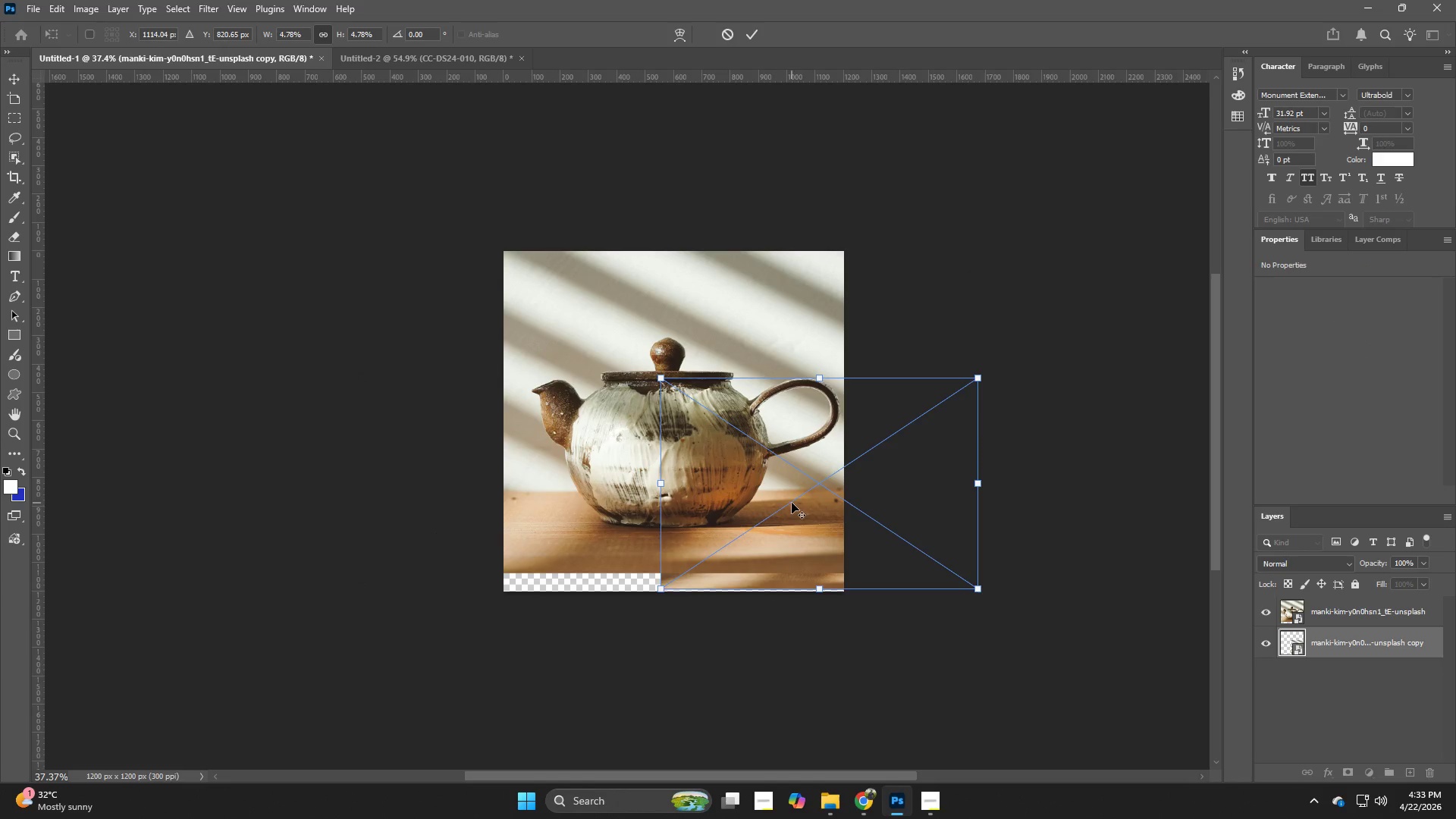 
left_click_drag(start_coordinate=[792, 503], to_coordinate=[768, 505])
 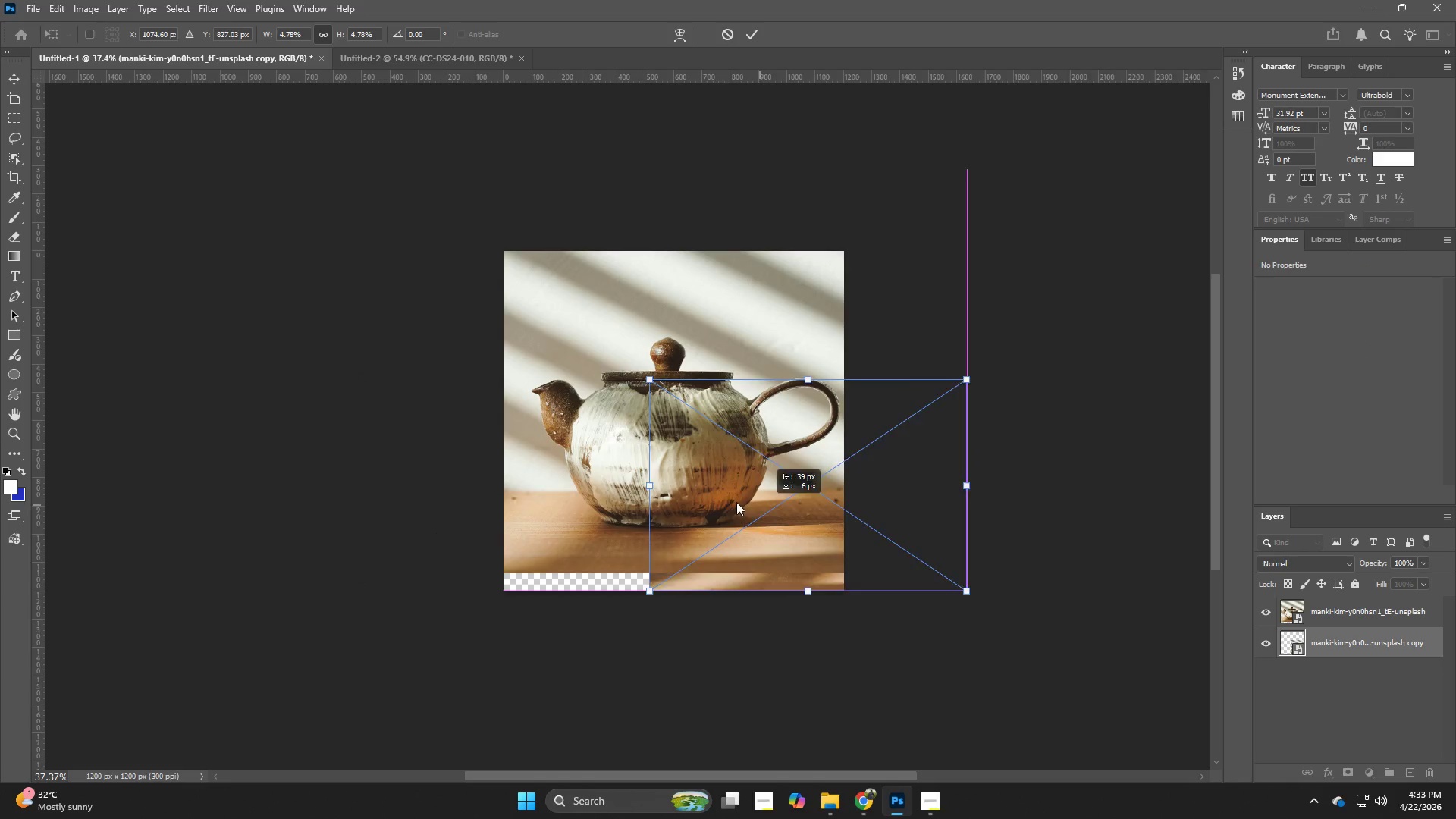 
left_click_drag(start_coordinate=[770, 505], to_coordinate=[667, 481])
 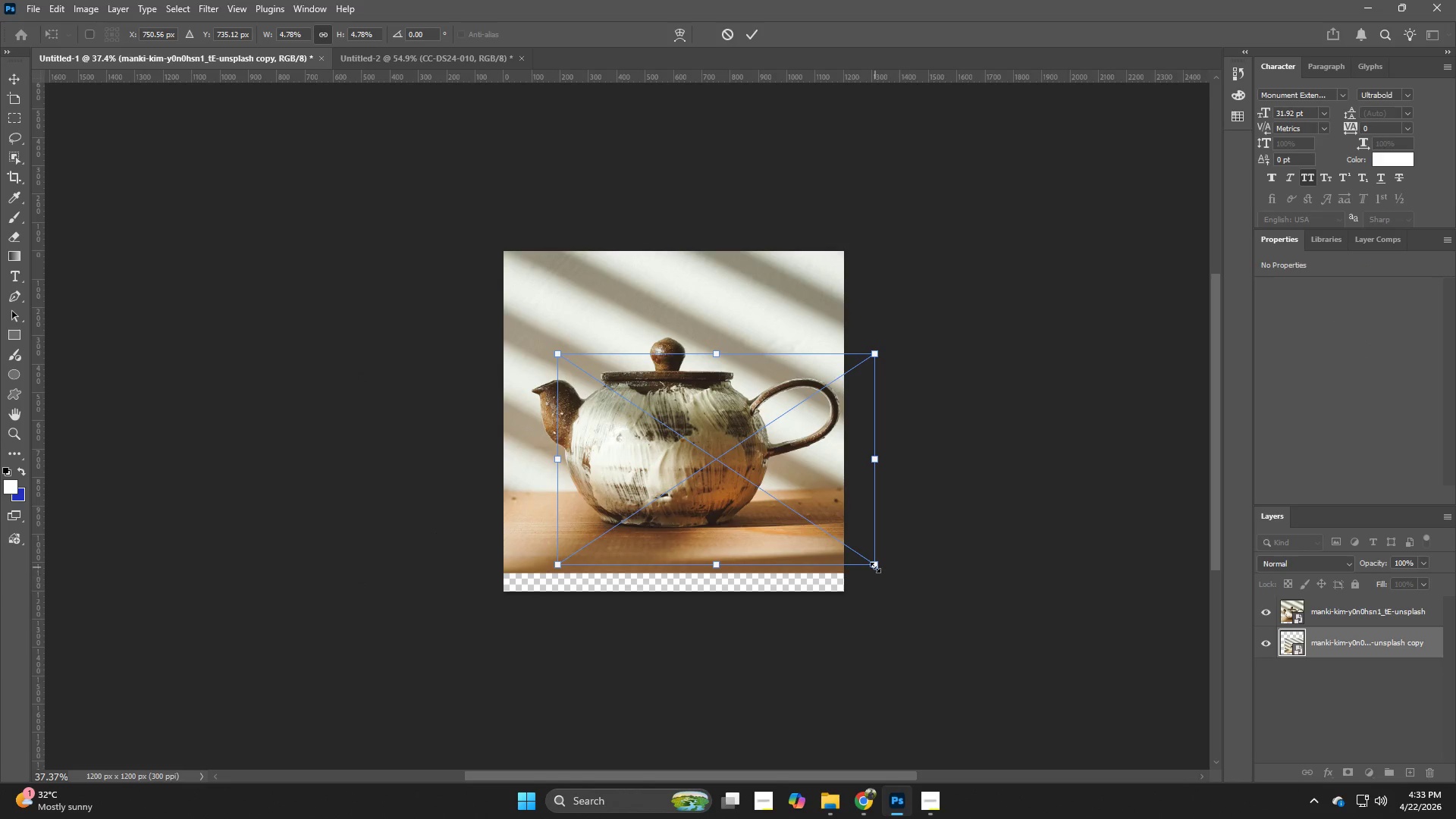 
left_click_drag(start_coordinate=[875, 567], to_coordinate=[974, 621])
 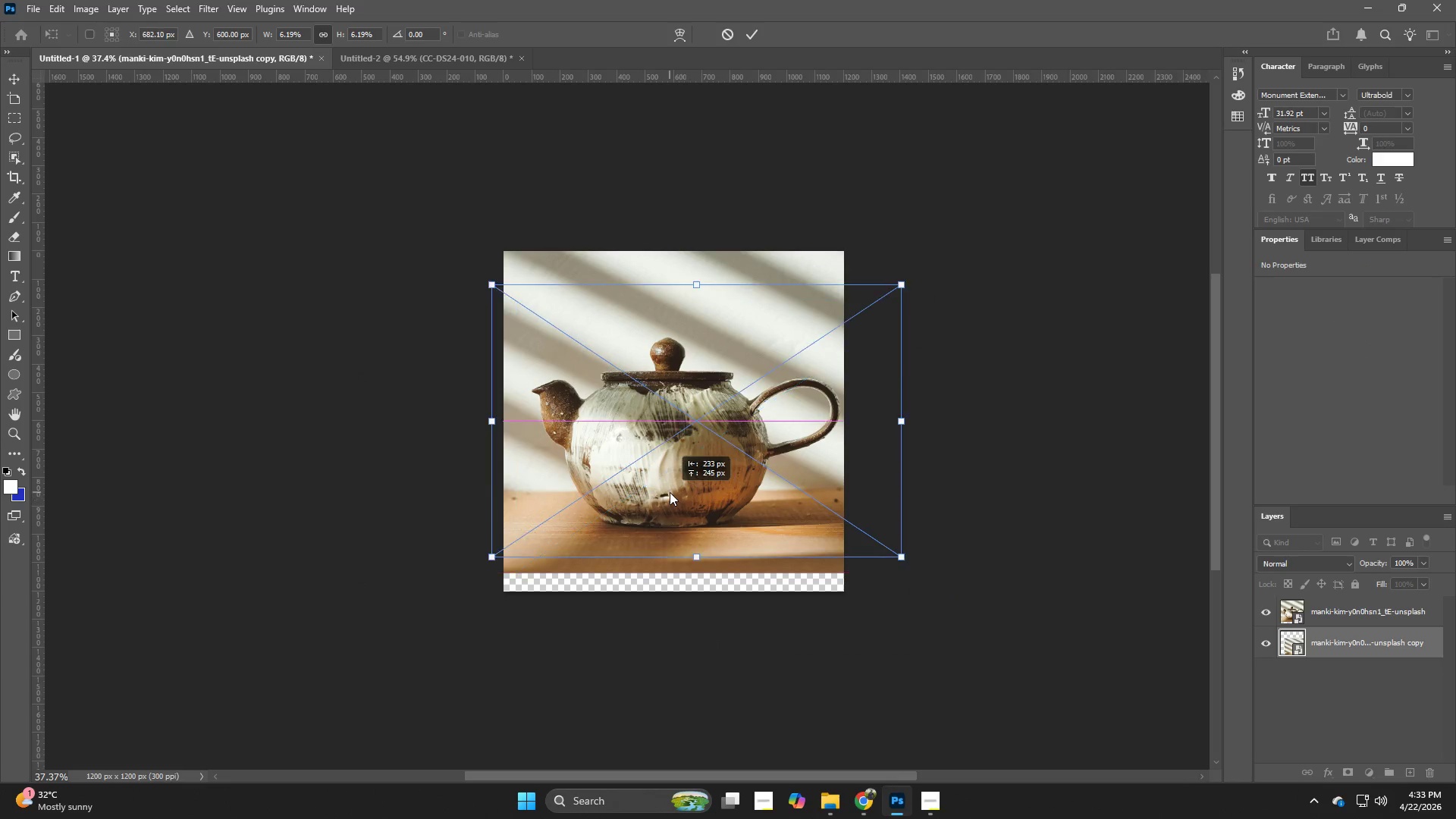 
hold_key(key=AltLeft, duration=1.22)
 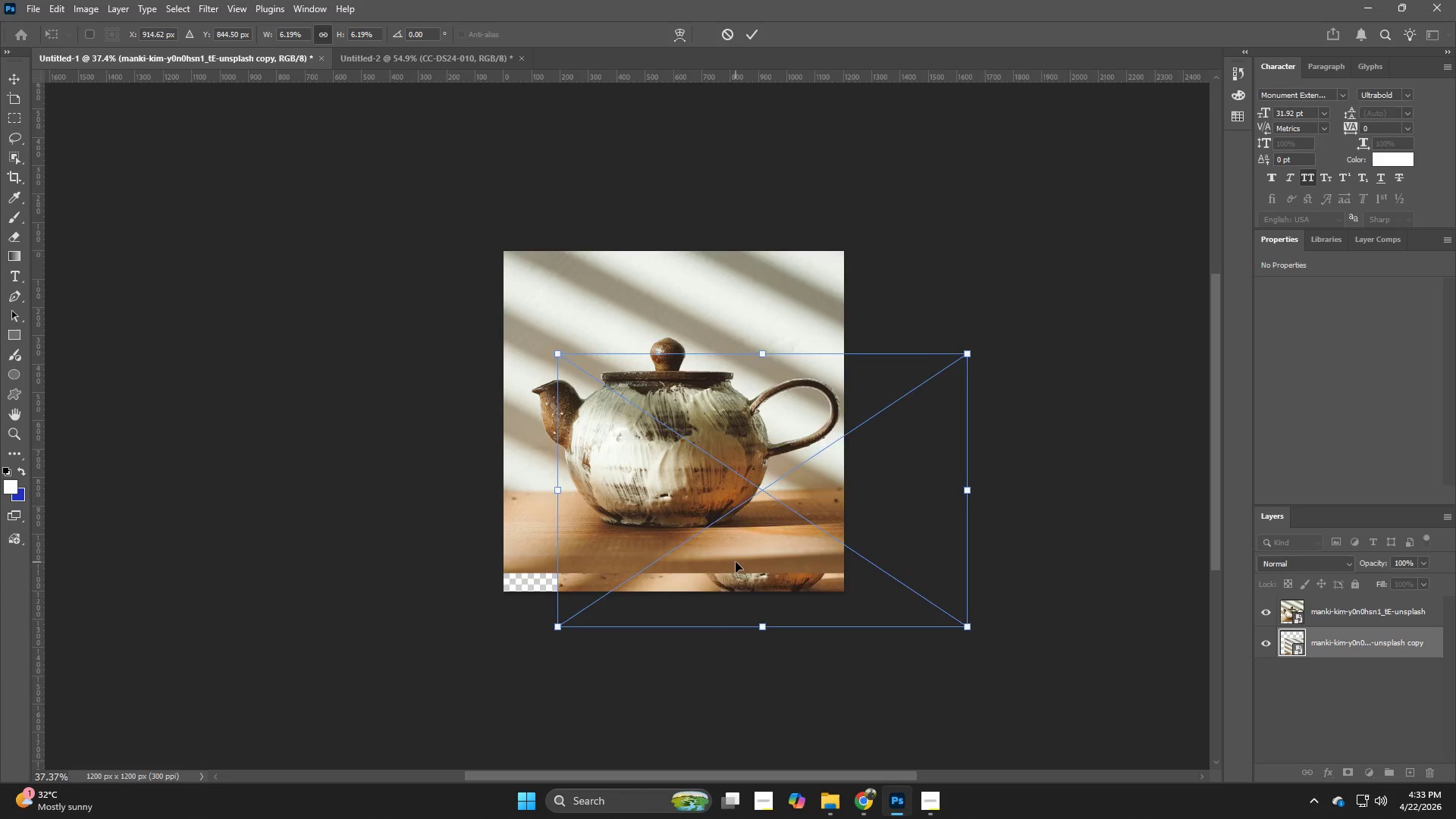 
left_click_drag(start_coordinate=[736, 562], to_coordinate=[665, 530])
 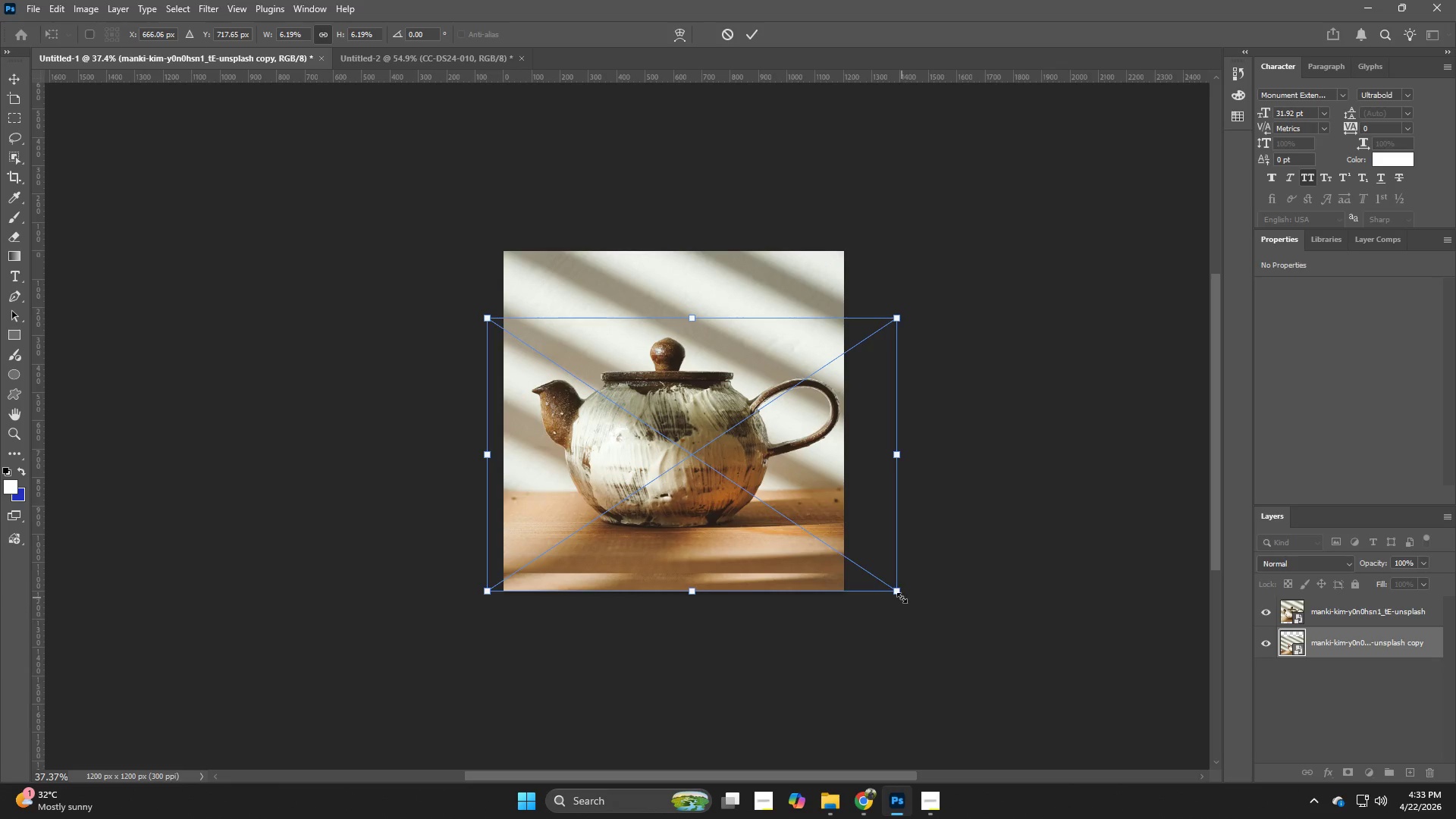 
left_click_drag(start_coordinate=[900, 595], to_coordinate=[1034, 642])
 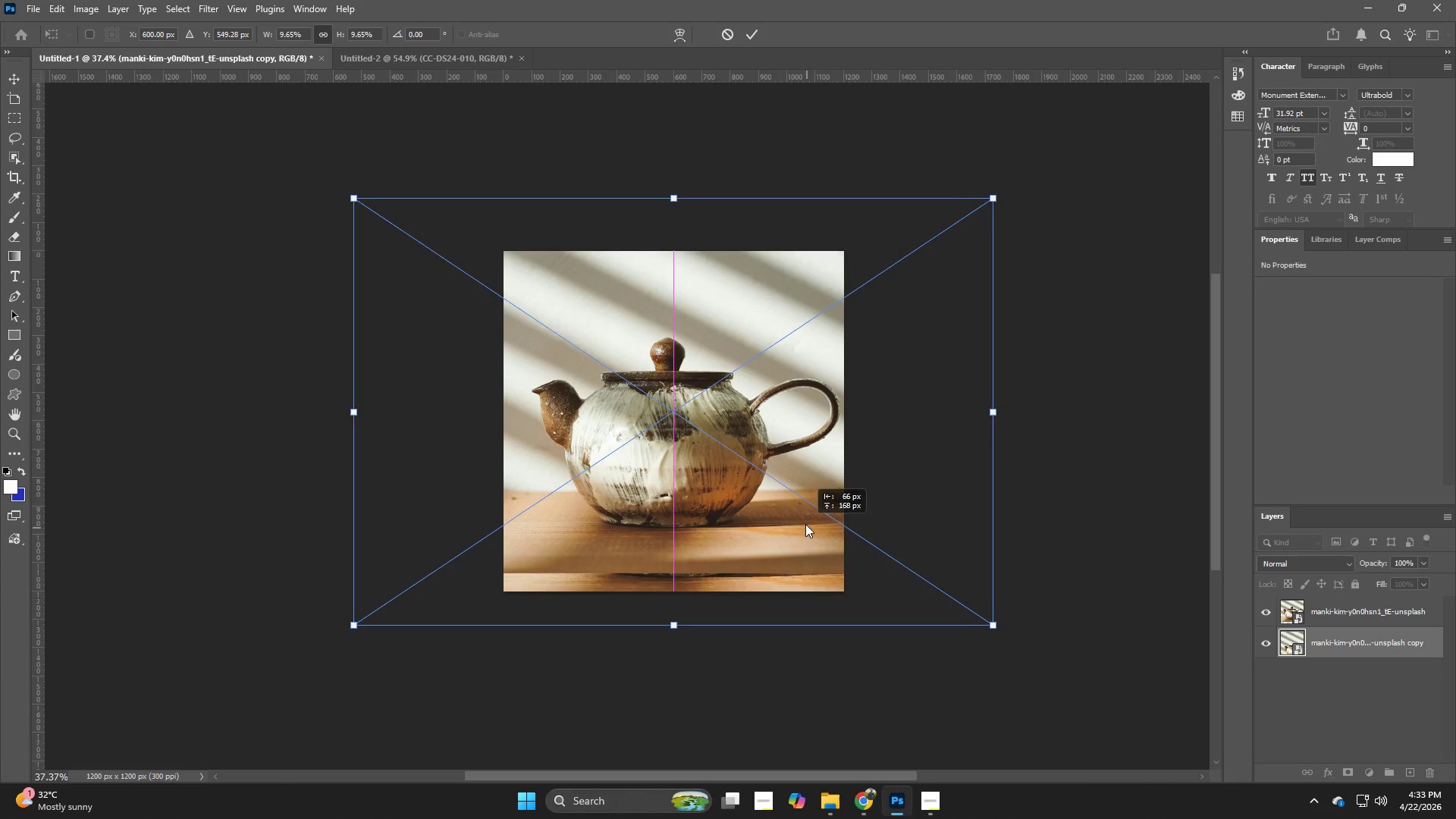 
hold_key(key=AltLeft, duration=0.72)
 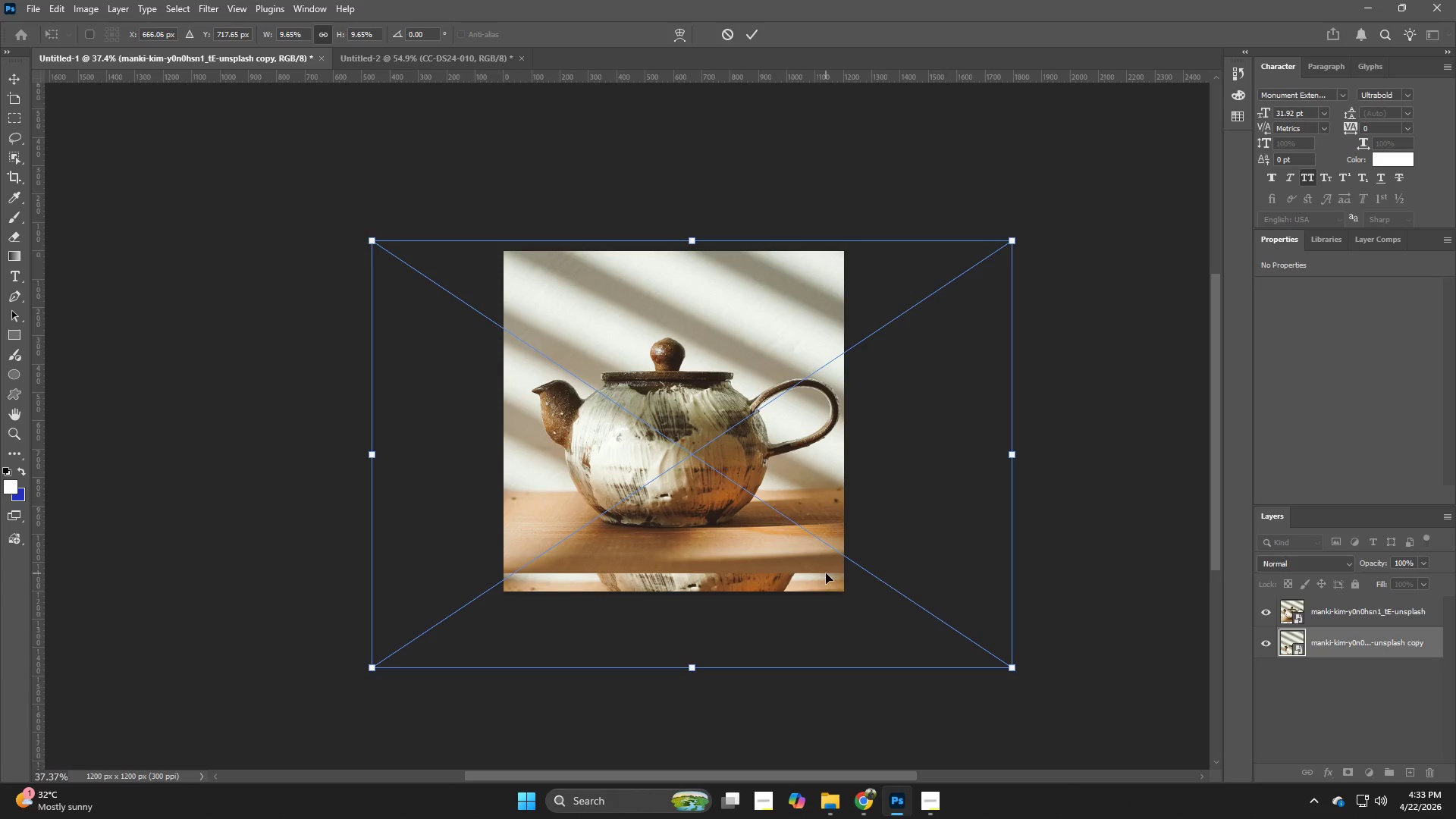 
left_click_drag(start_coordinate=[826, 573], to_coordinate=[845, 503])
 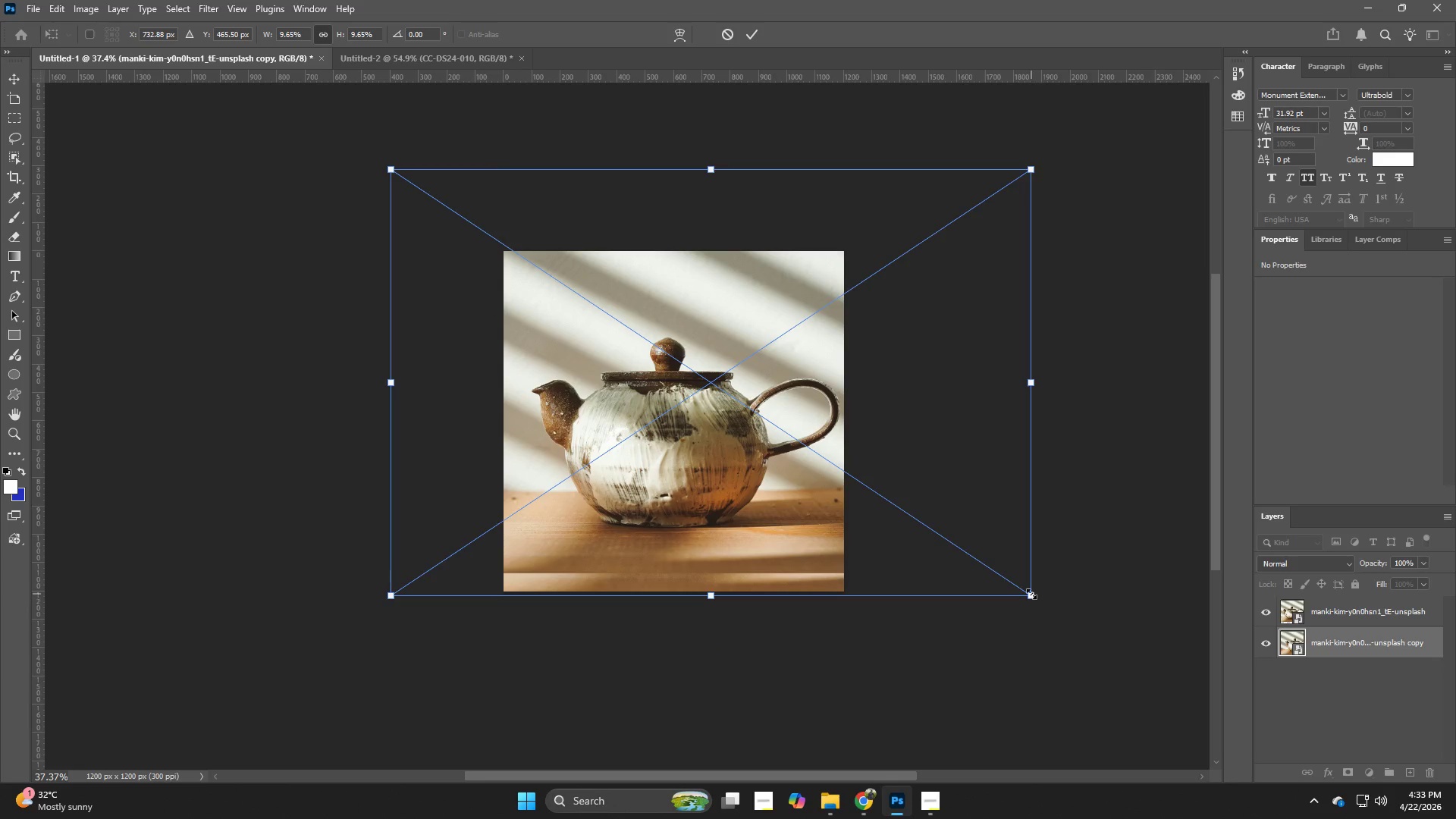 
left_click_drag(start_coordinate=[1031, 594], to_coordinate=[1192, 659])
 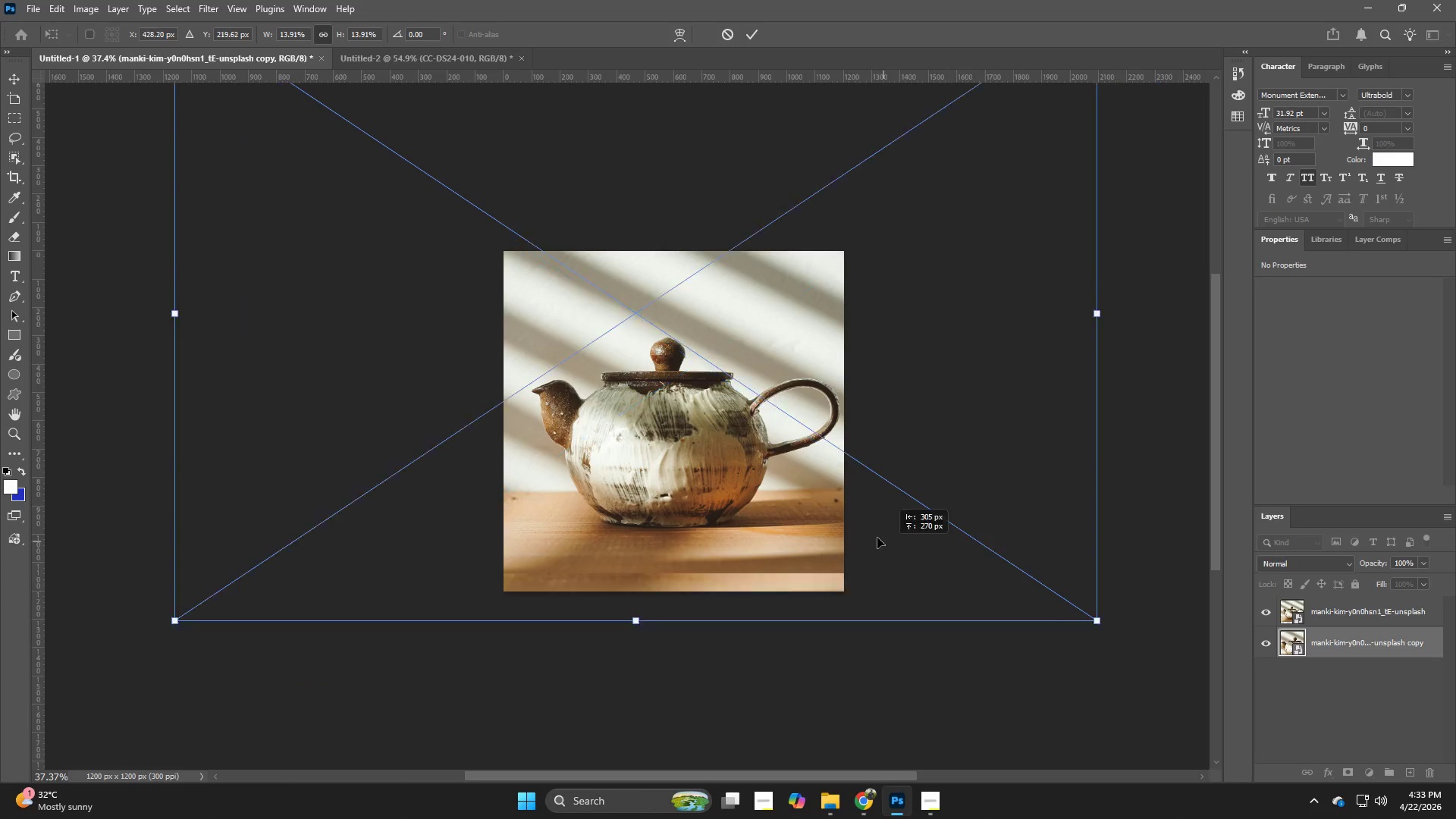 
hold_key(key=AltLeft, duration=0.75)
 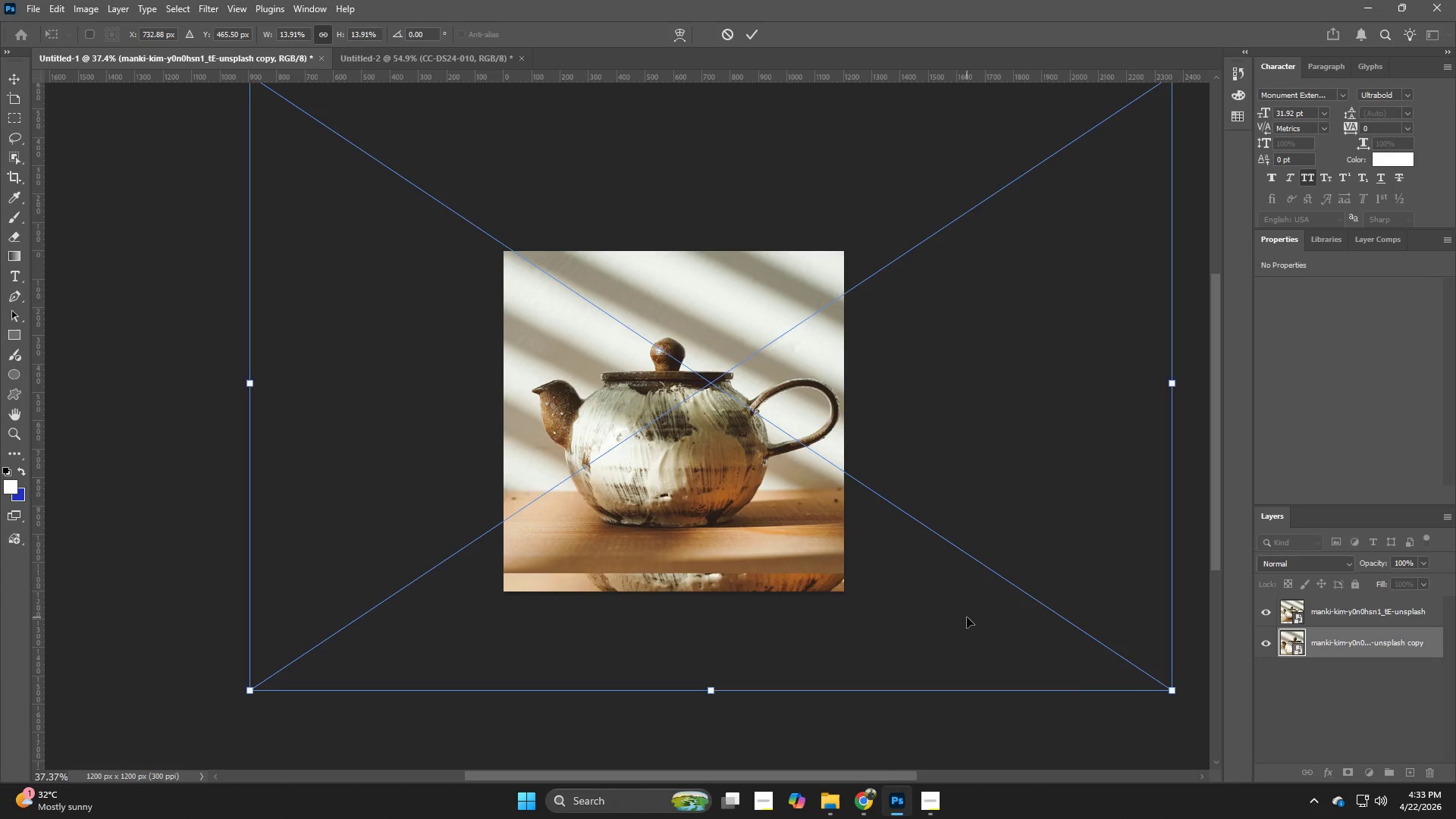 
left_click_drag(start_coordinate=[967, 617], to_coordinate=[920, 520])
 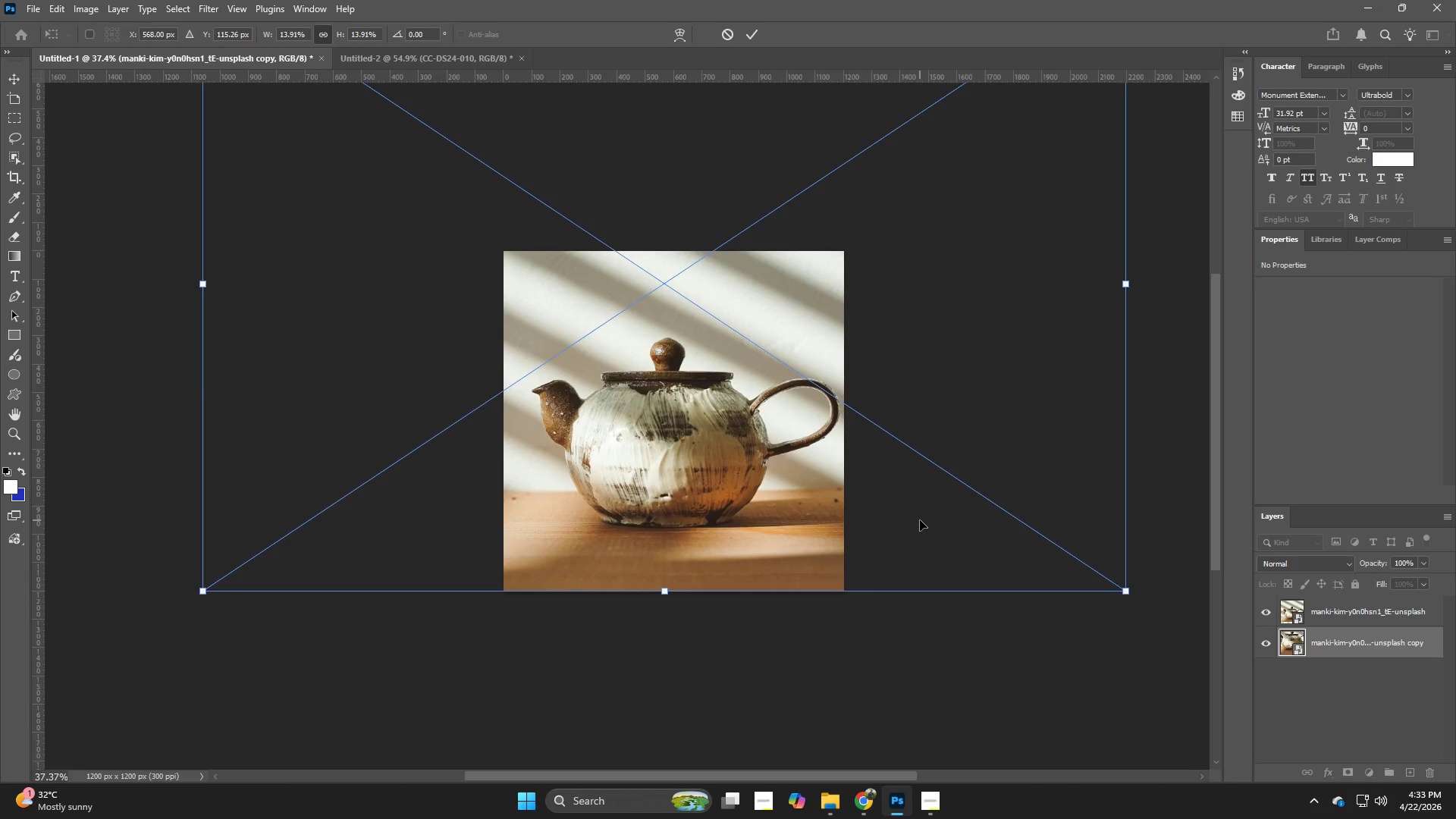 
key(NumpadEnter)
 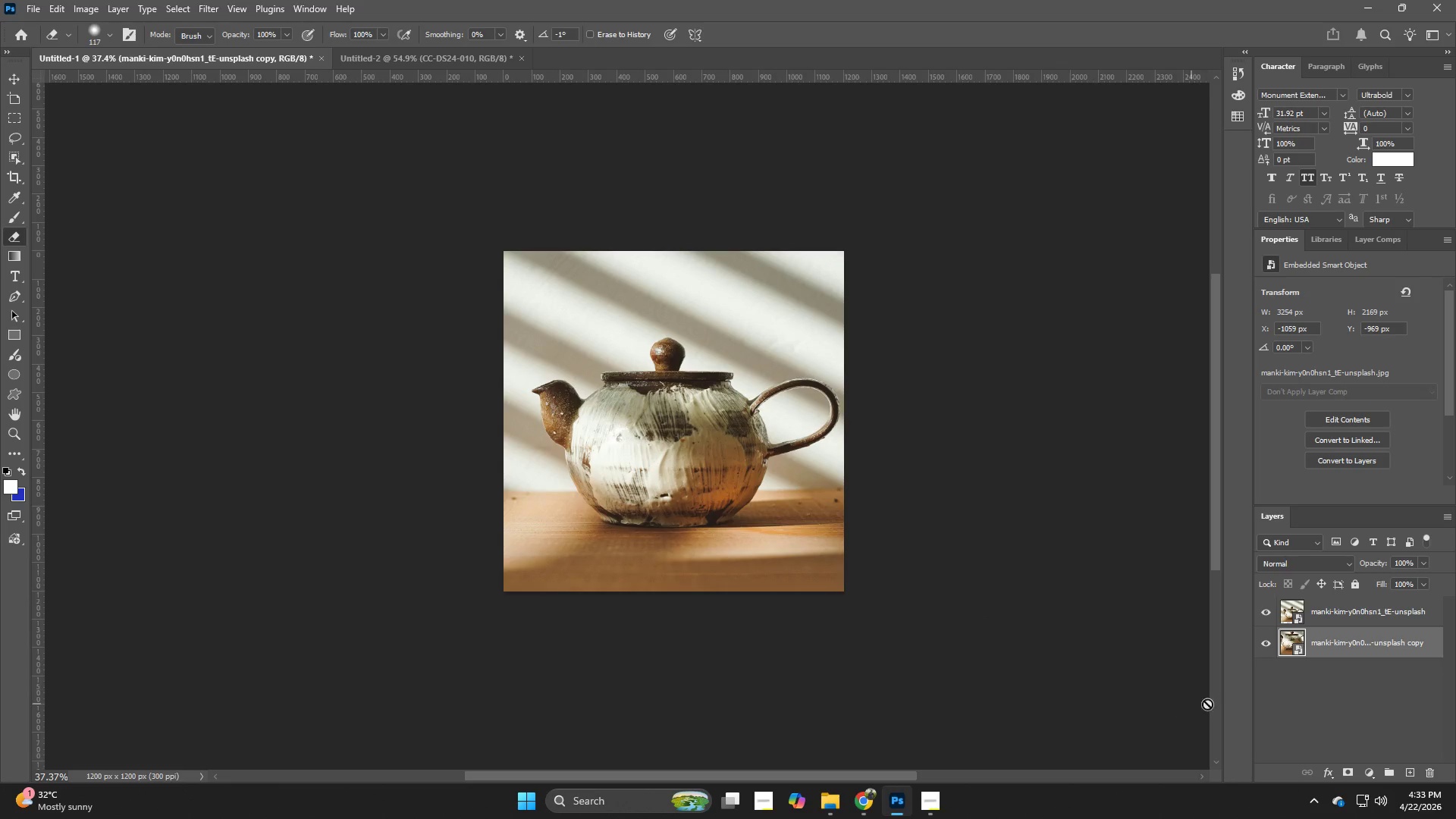 
left_click([1363, 611])
 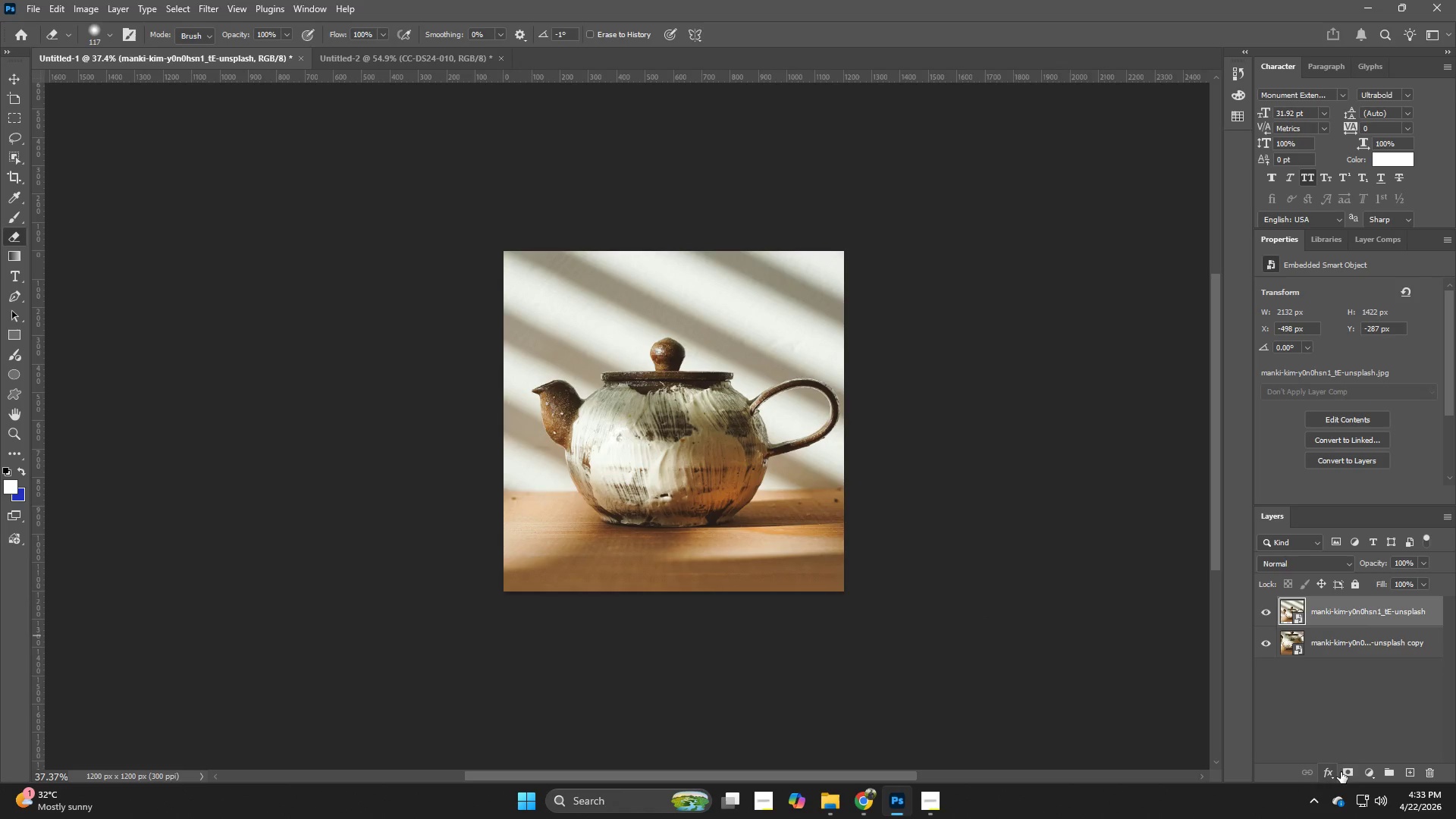 
left_click([1347, 772])
 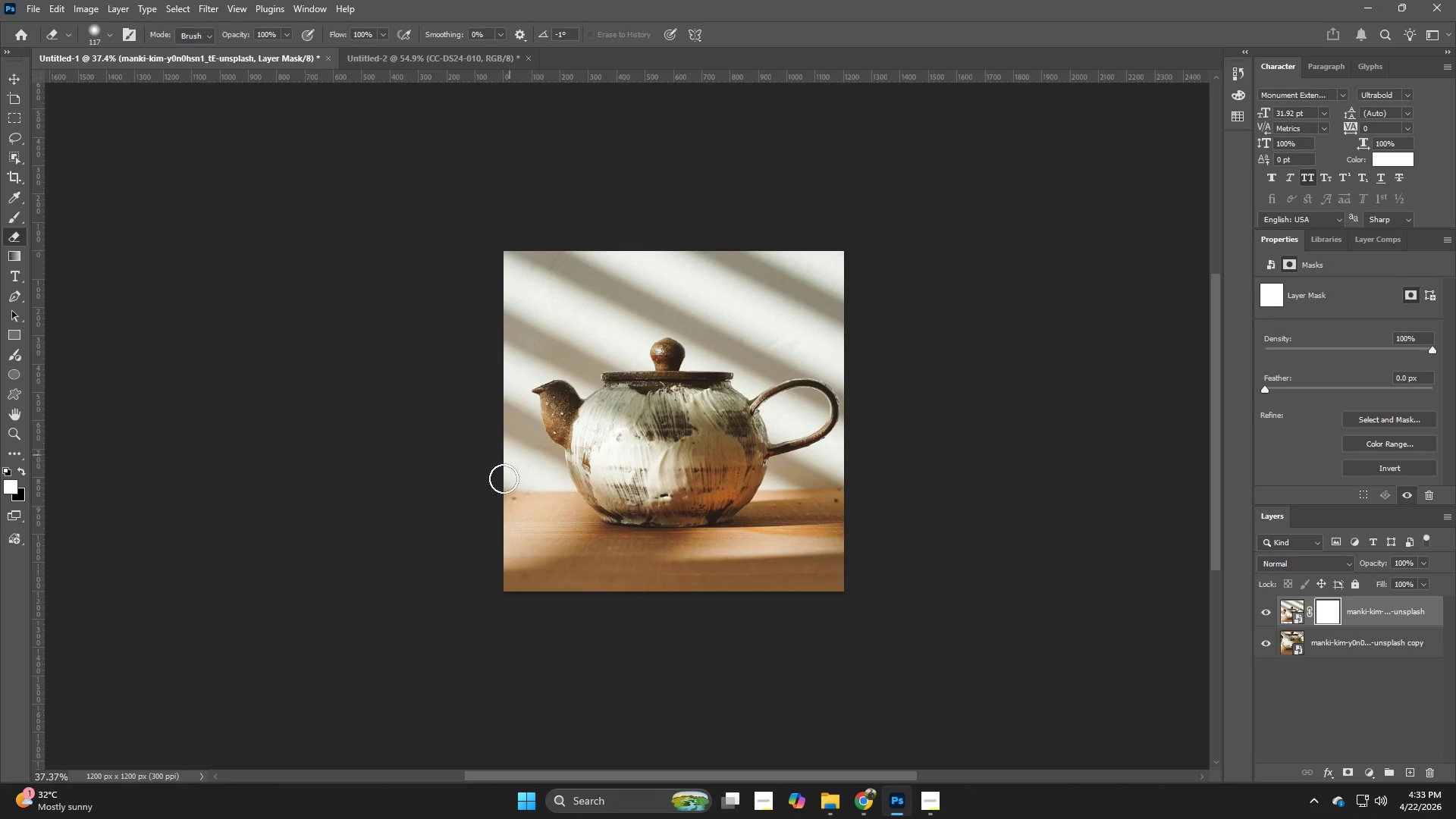 
key(E)
 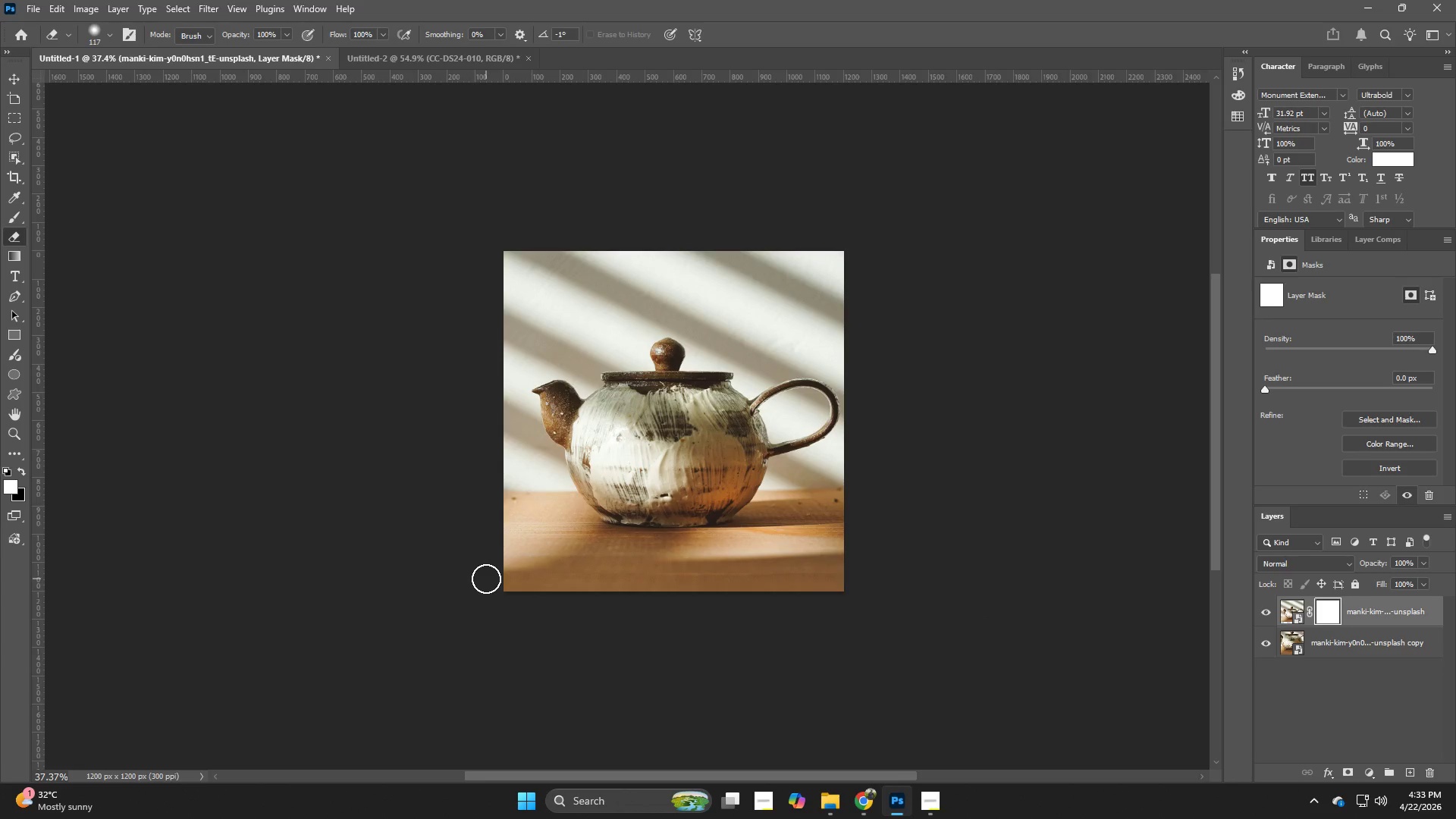 
left_click_drag(start_coordinate=[486, 579], to_coordinate=[885, 562])
 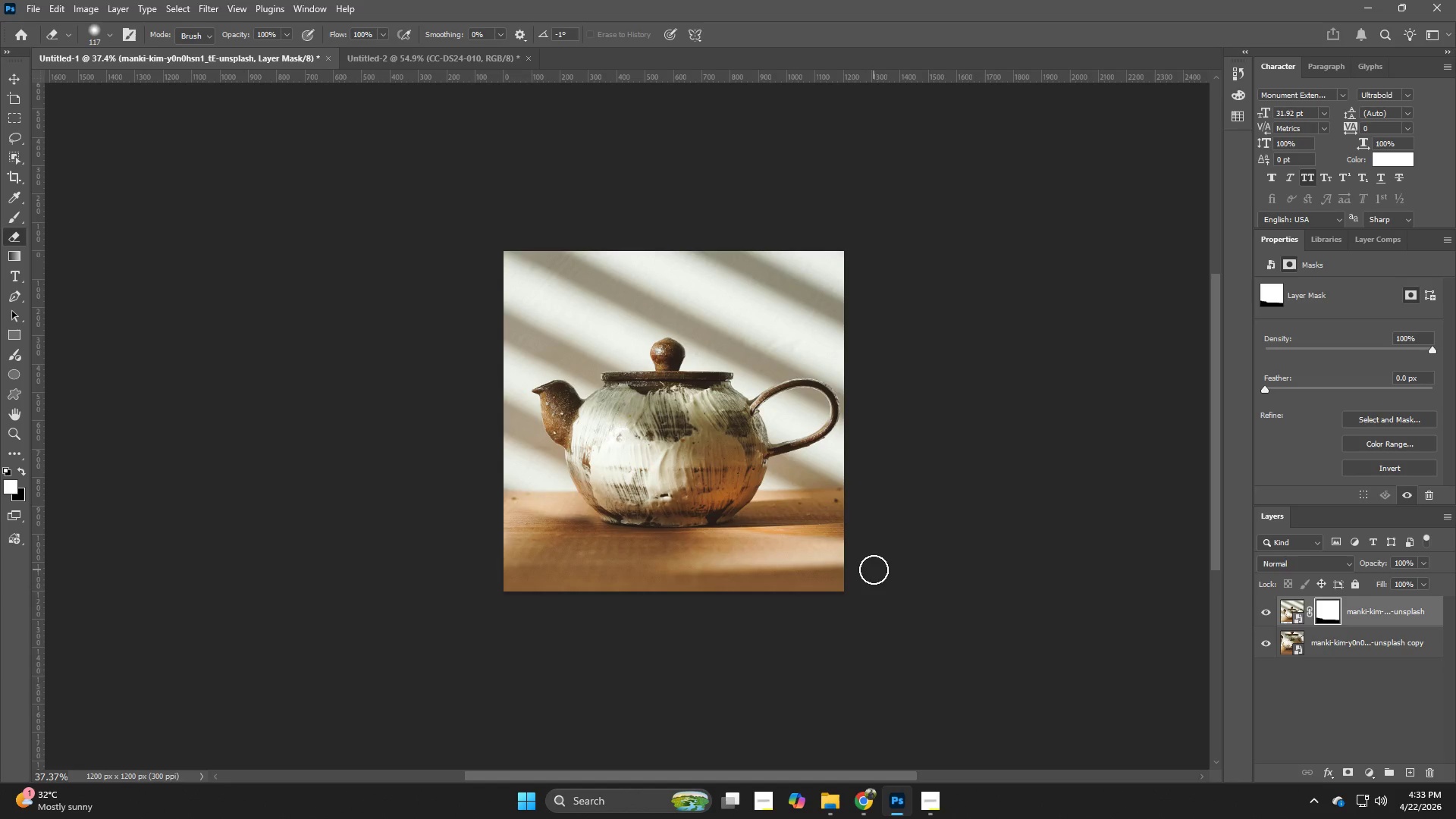 
key(Control+Z)
 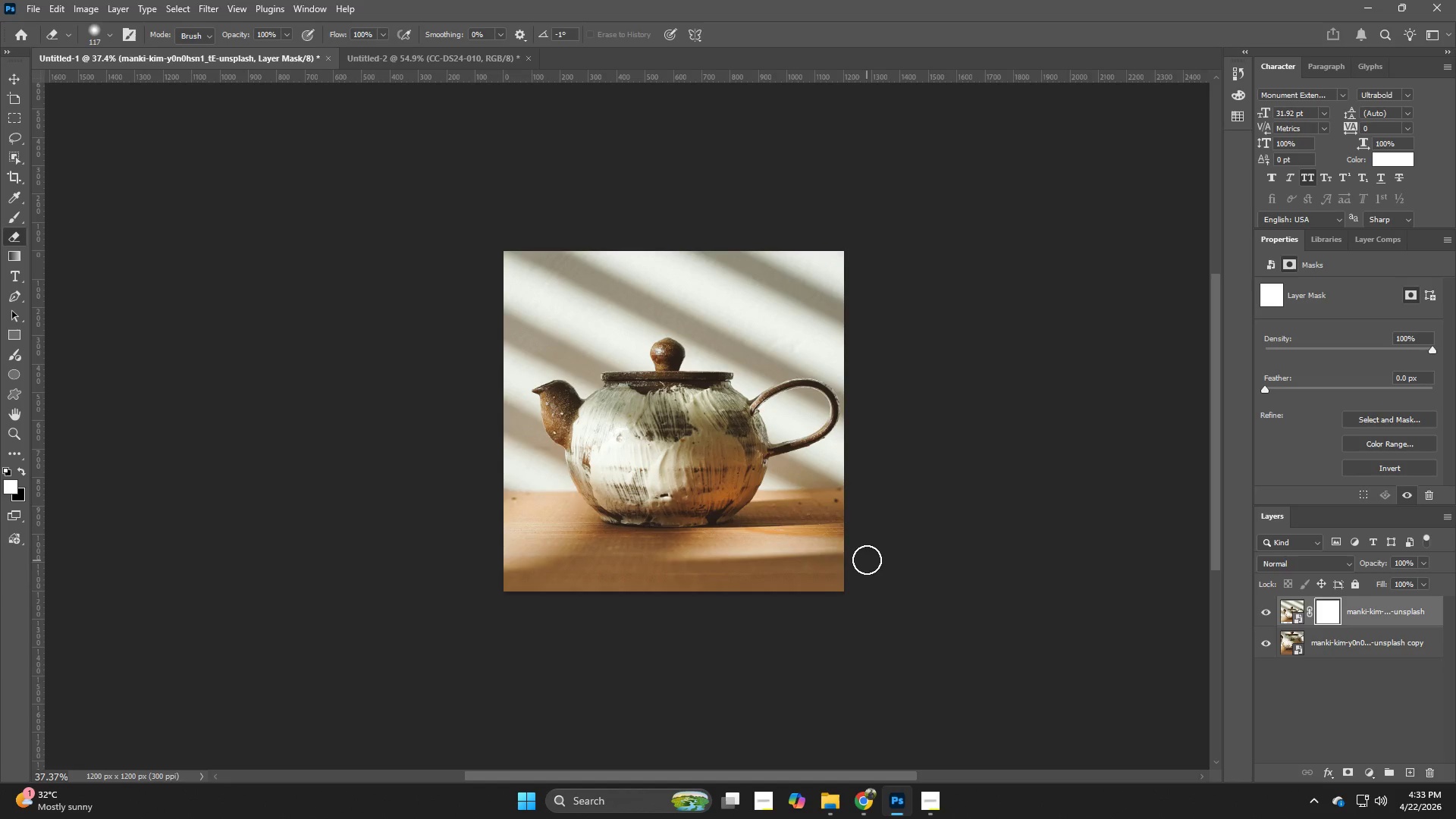 
left_click_drag(start_coordinate=[861, 558], to_coordinate=[875, 598])
 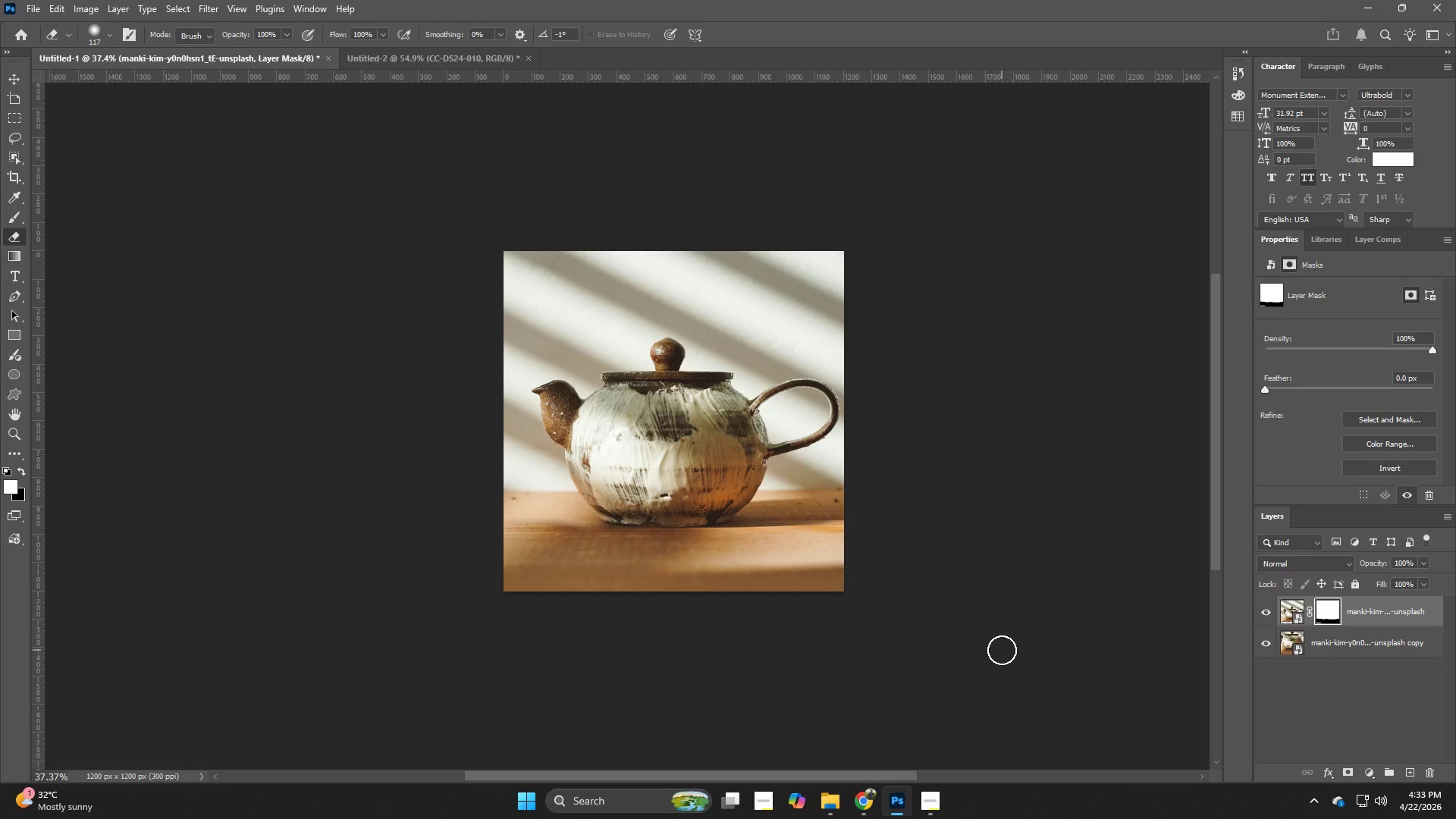 
hold_key(key=Z, duration=1.44)
 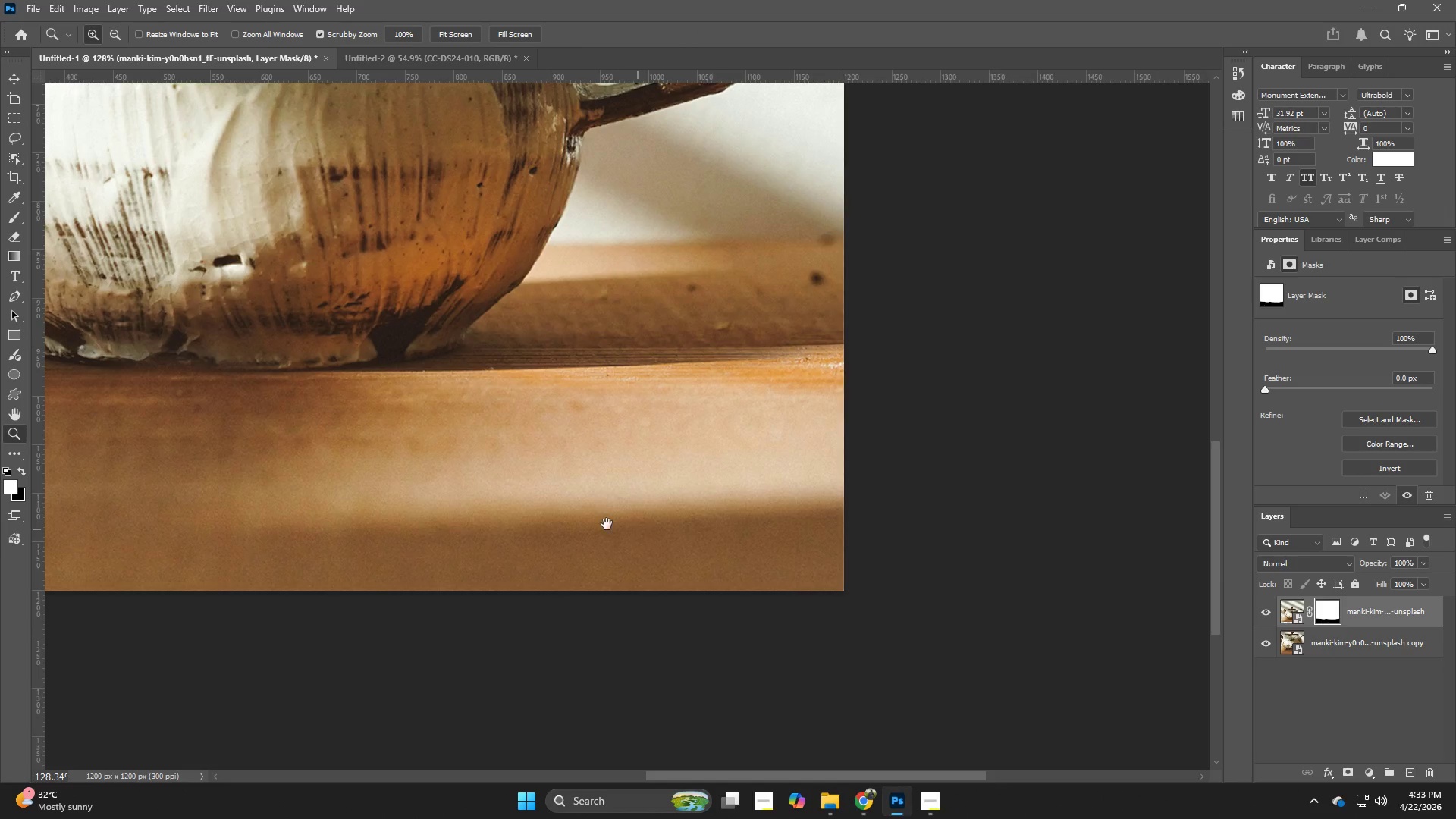 
left_click_drag(start_coordinate=[849, 607], to_coordinate=[927, 625])
 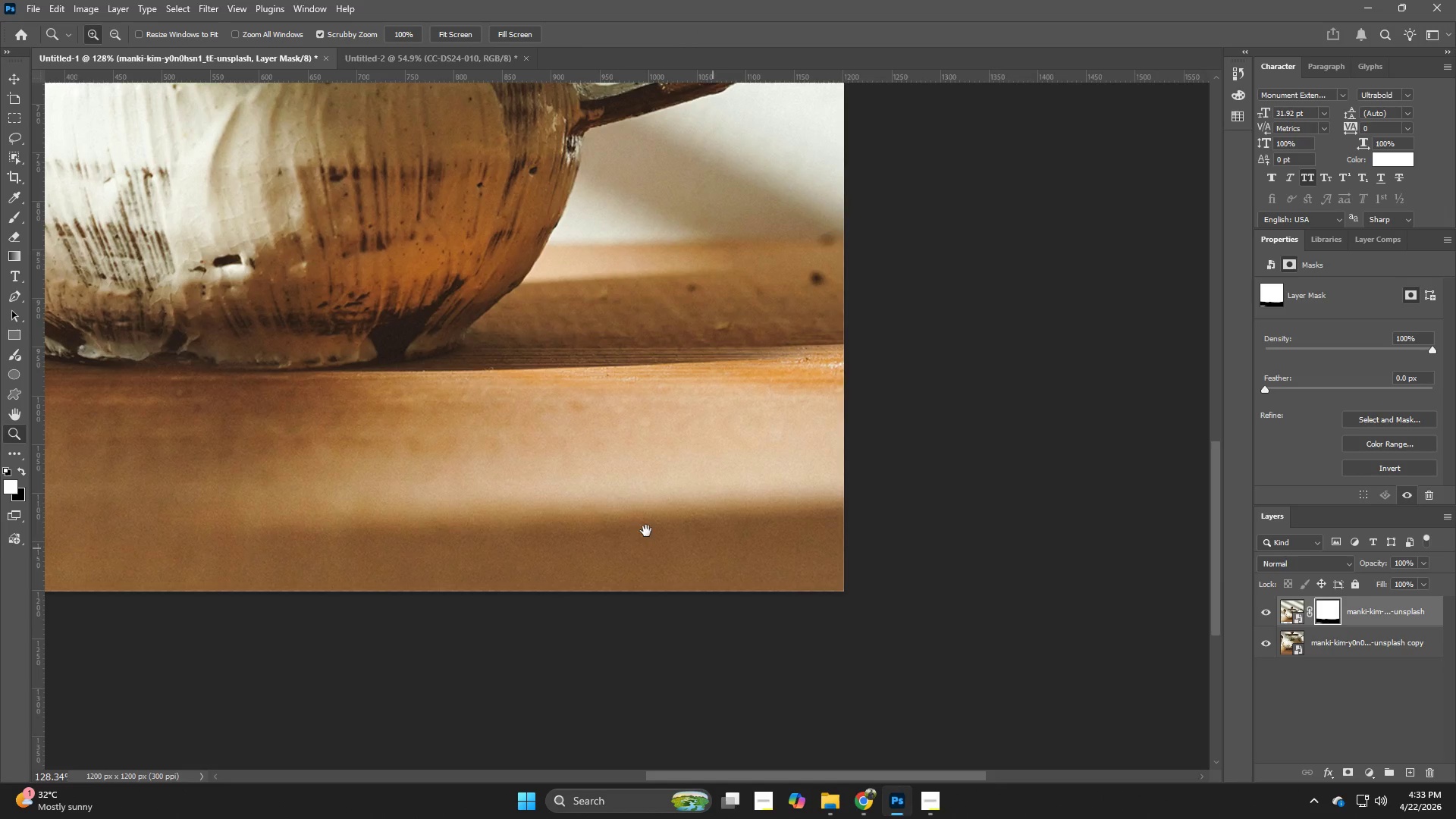 
hold_key(key=Space, duration=1.5)
 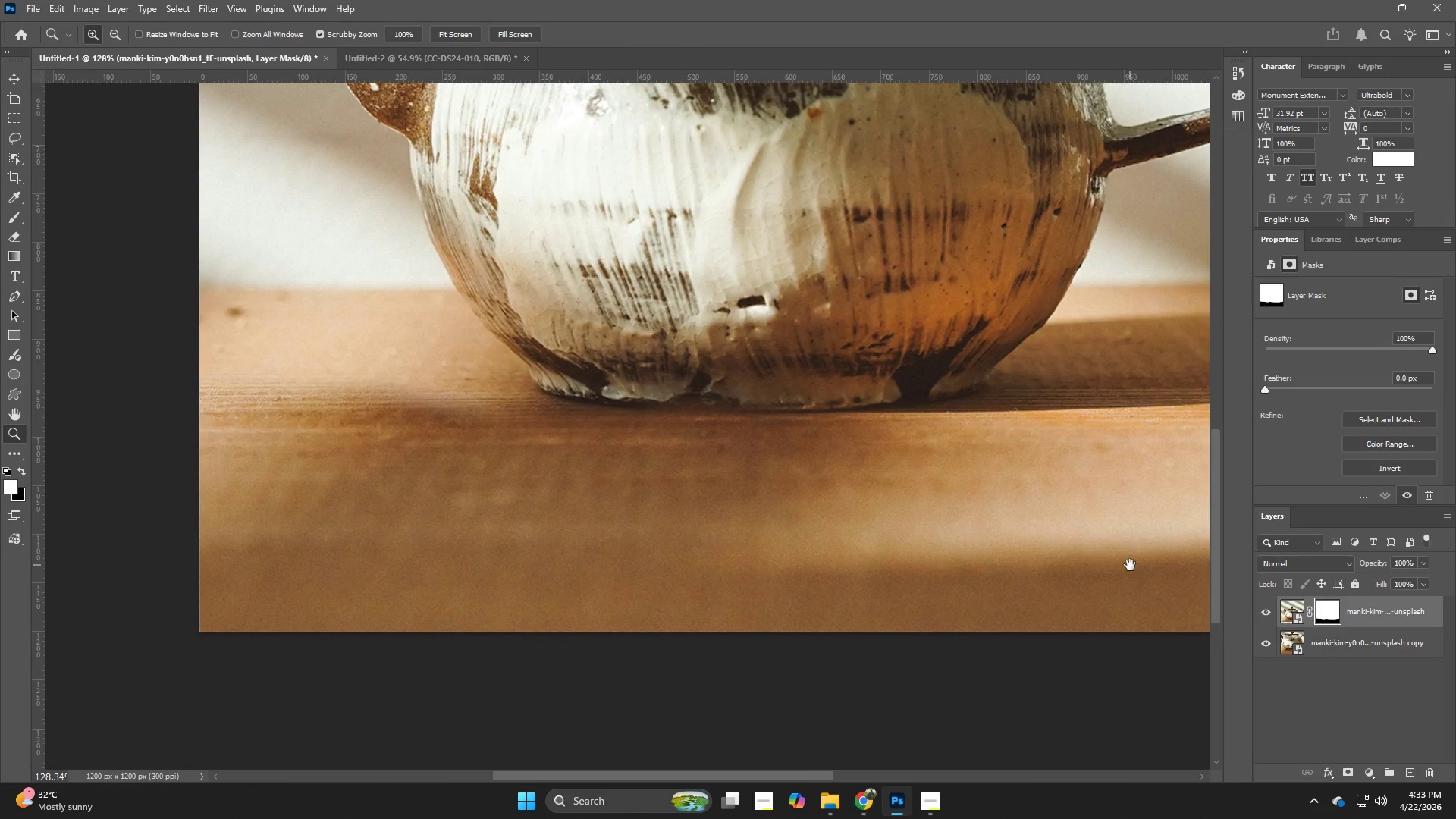 
left_click_drag(start_coordinate=[606, 524], to_coordinate=[922, 496])
 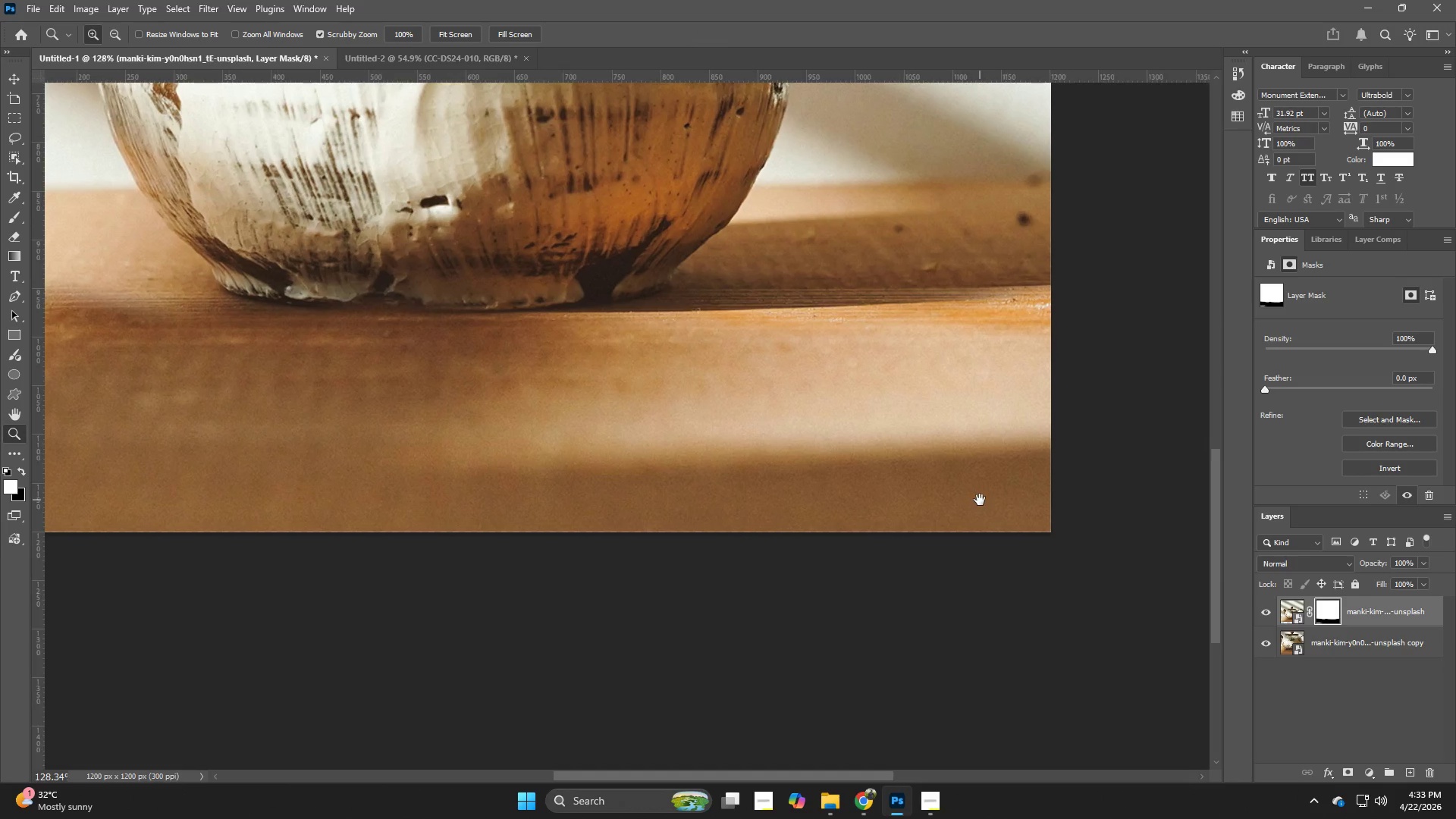 
hold_key(key=Space, duration=1.11)
 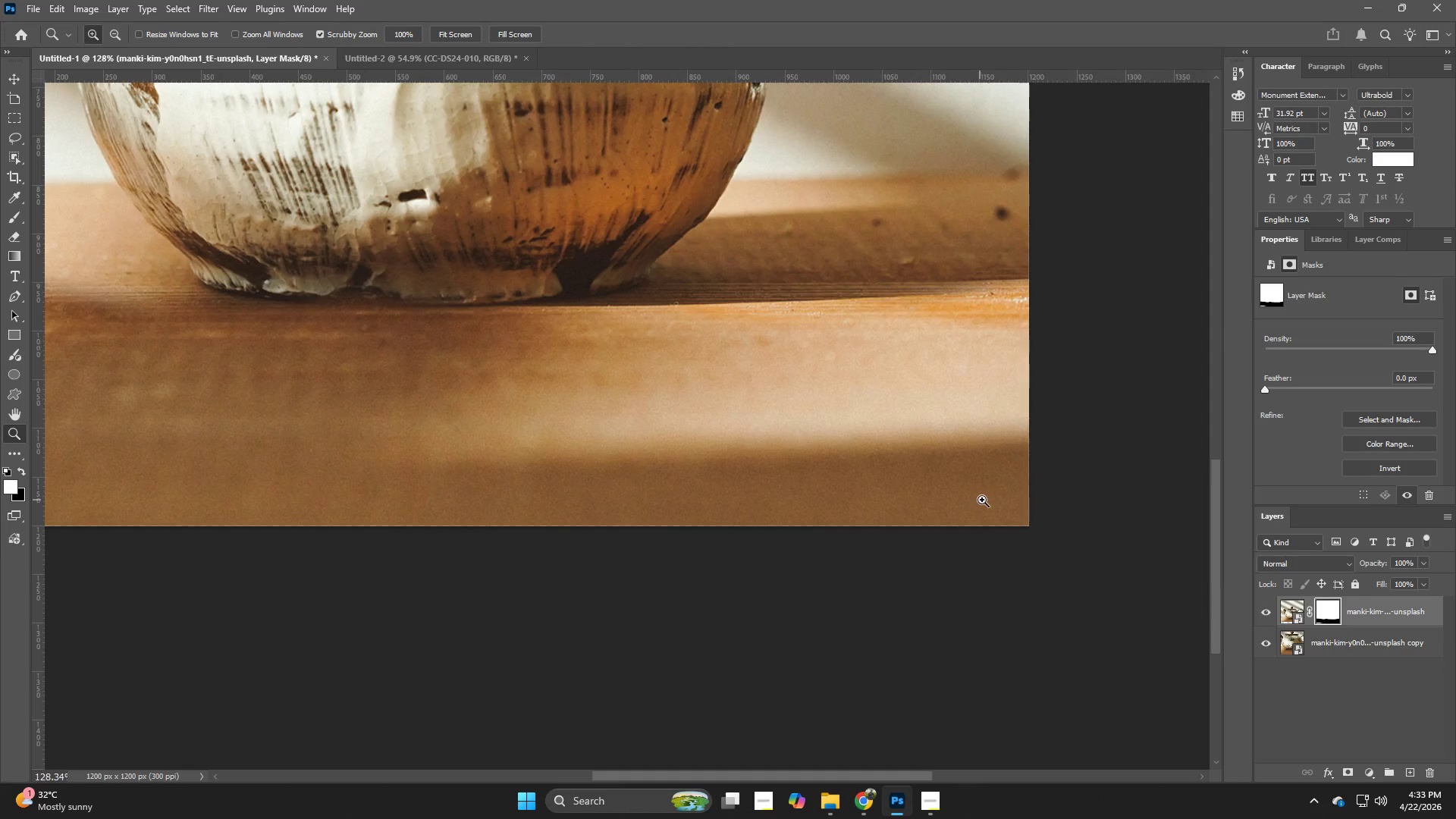 
hold_key(key=Z, duration=1.14)
 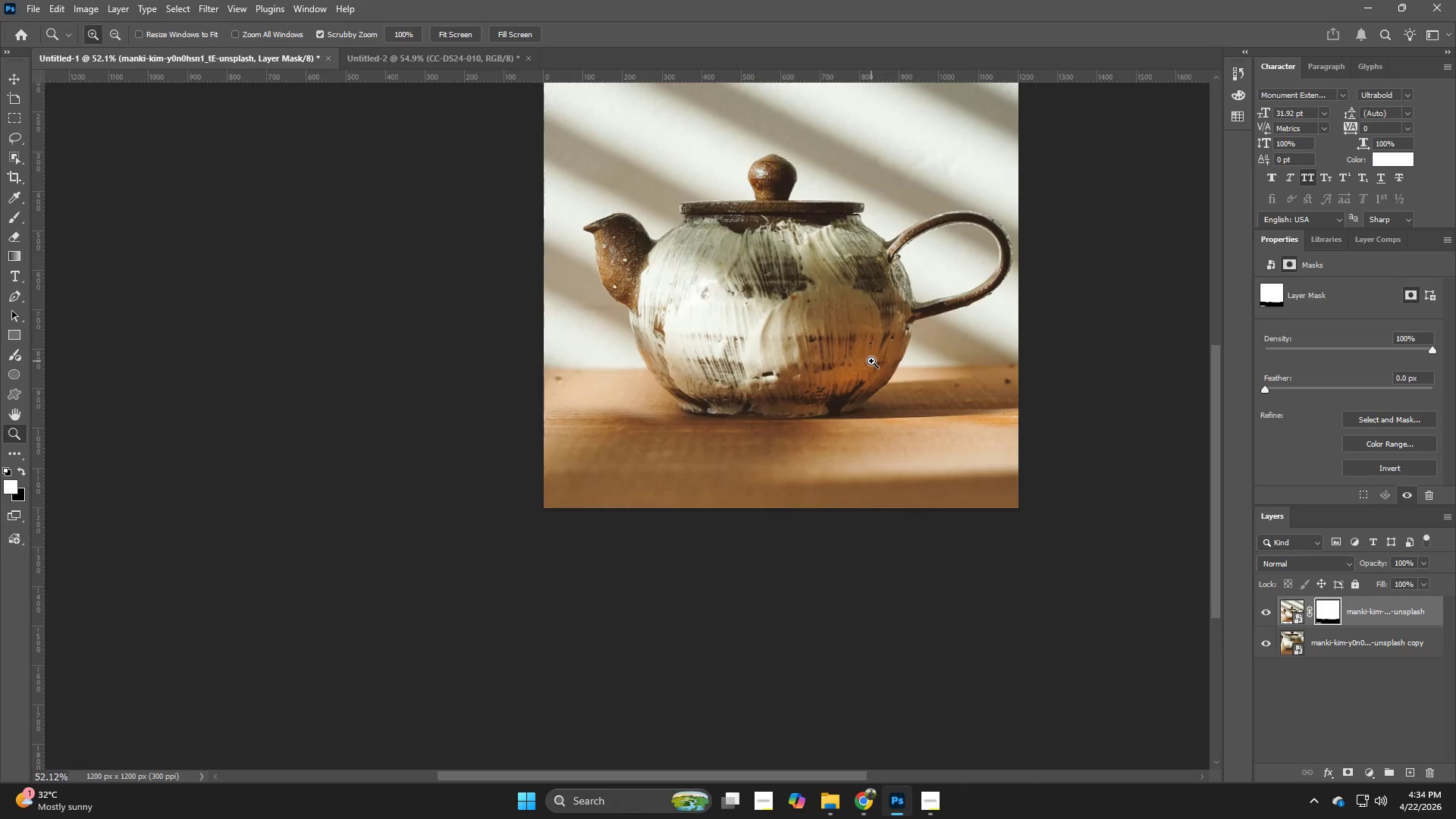 
left_click_drag(start_coordinate=[1011, 495], to_coordinate=[952, 513])
 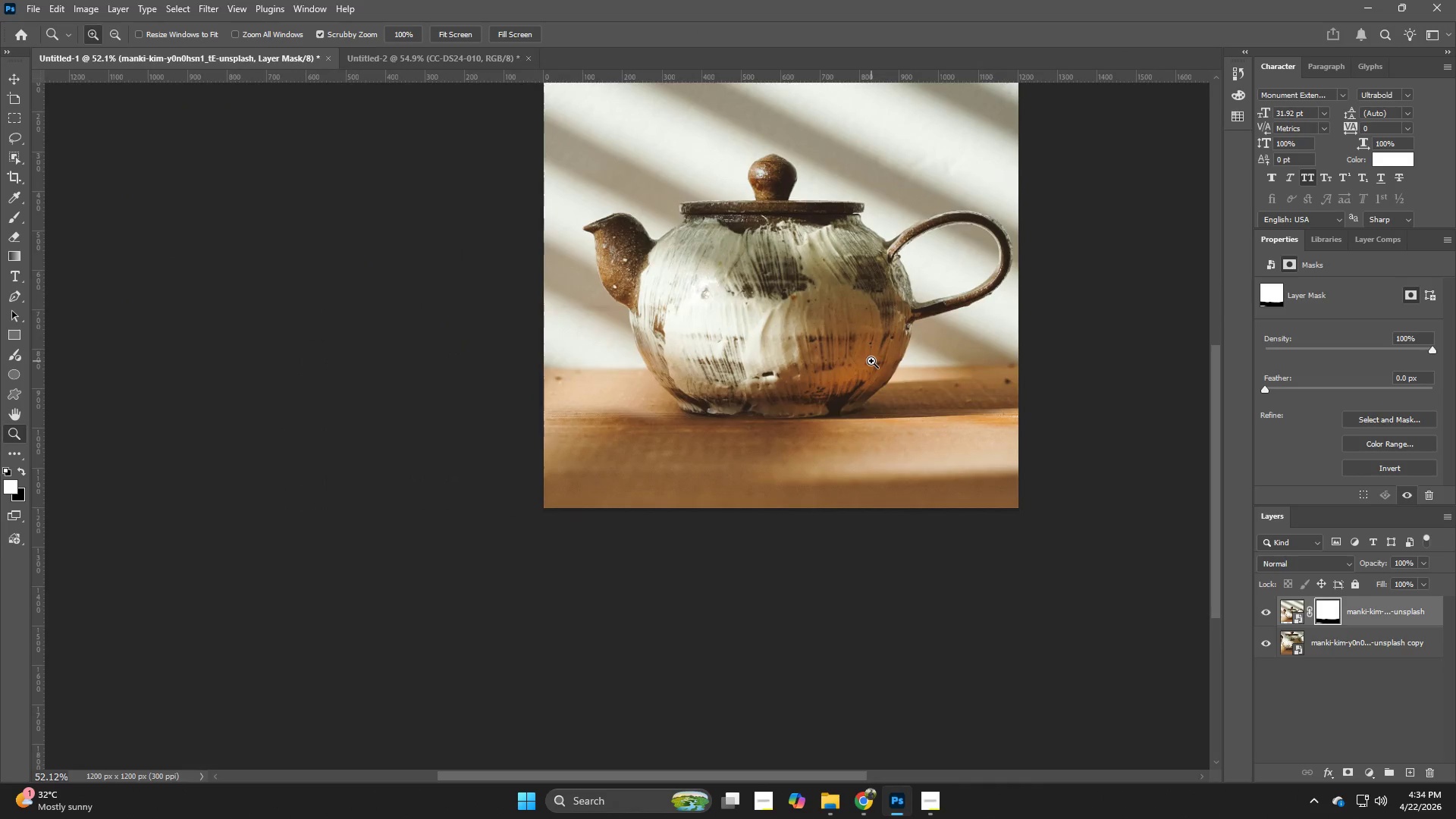 
hold_key(key=Space, duration=1.02)
 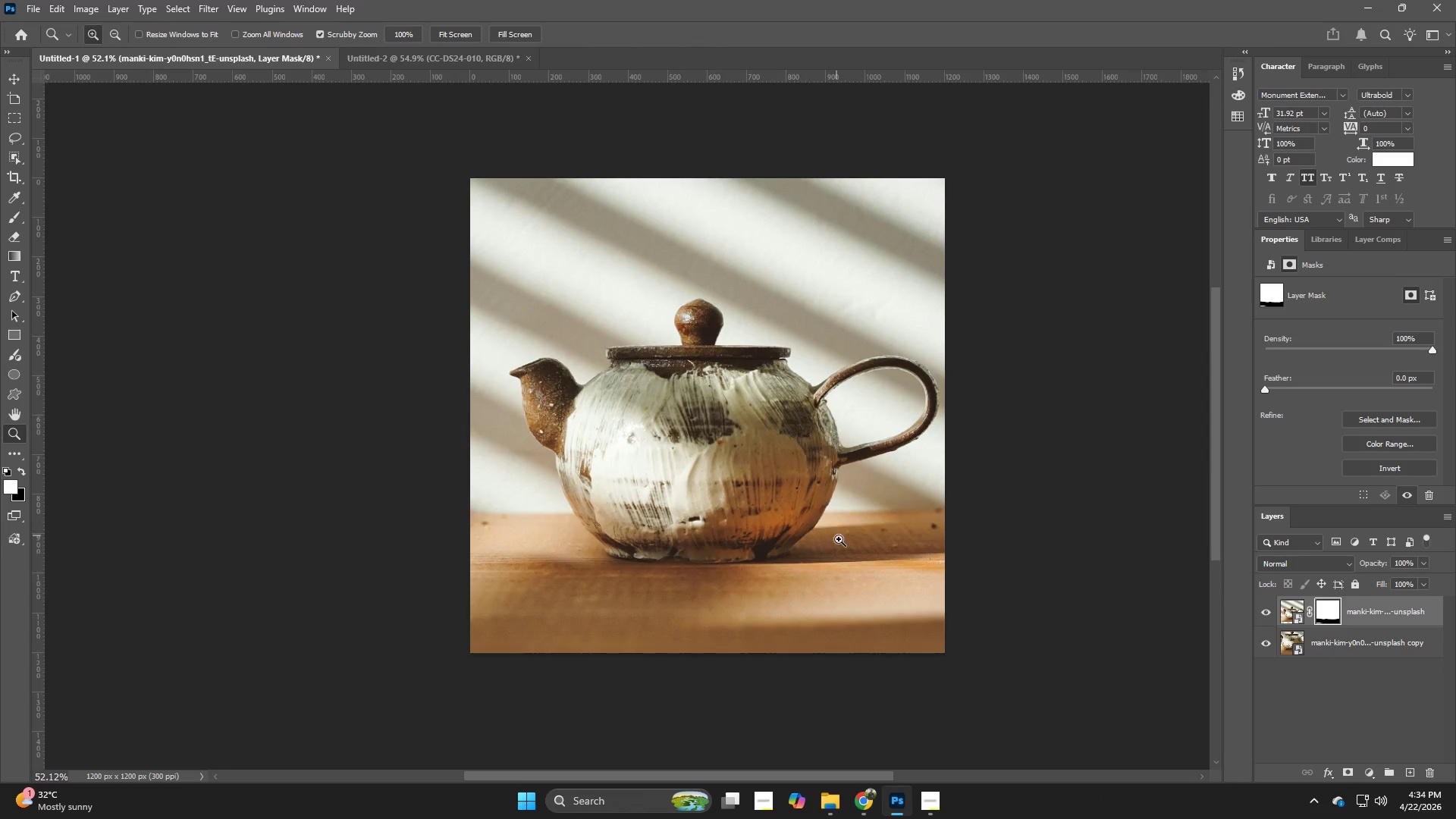 
left_click_drag(start_coordinate=[871, 361], to_coordinate=[798, 506])
 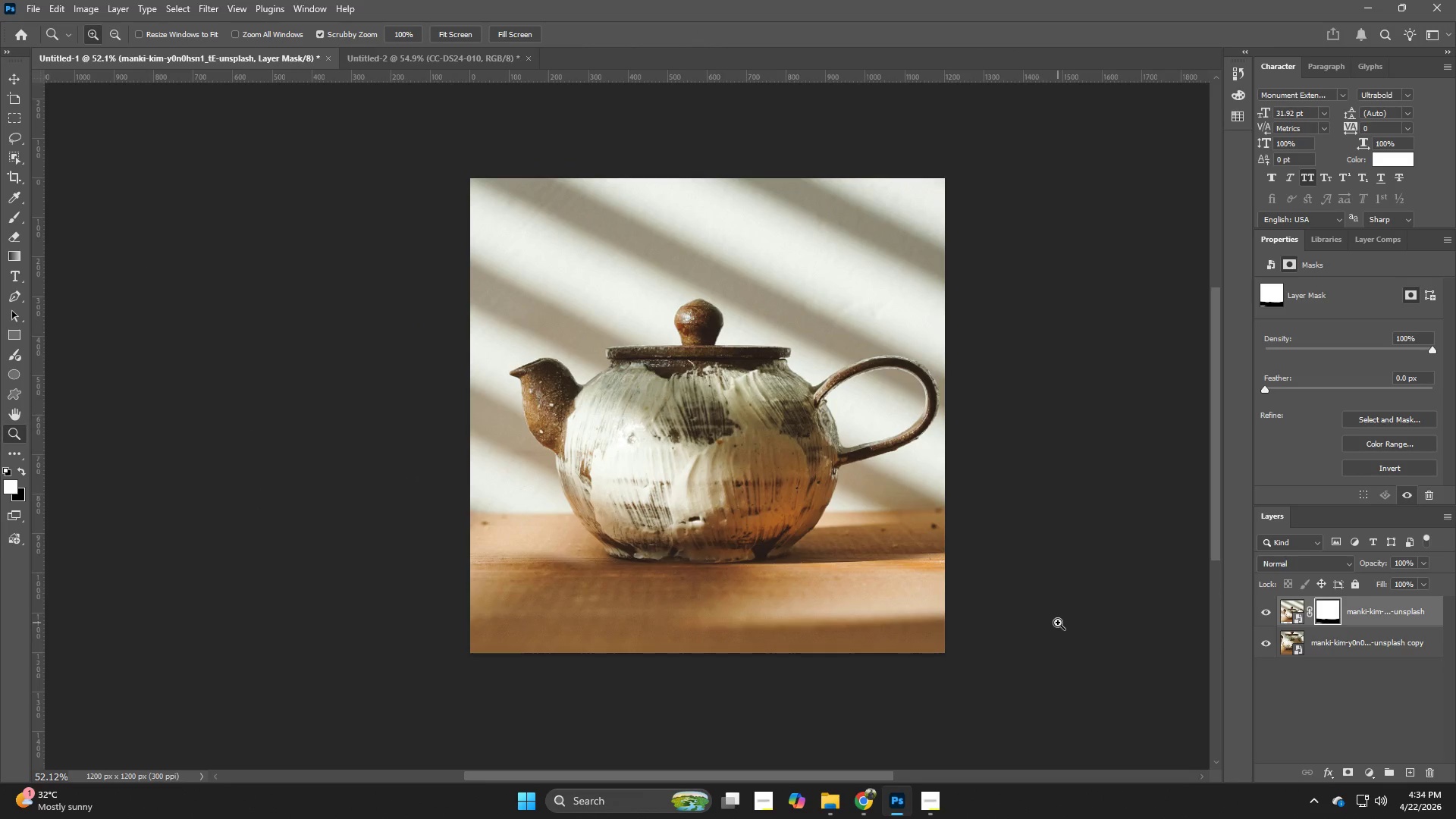 
key(Alt+Control+Shift+W)
 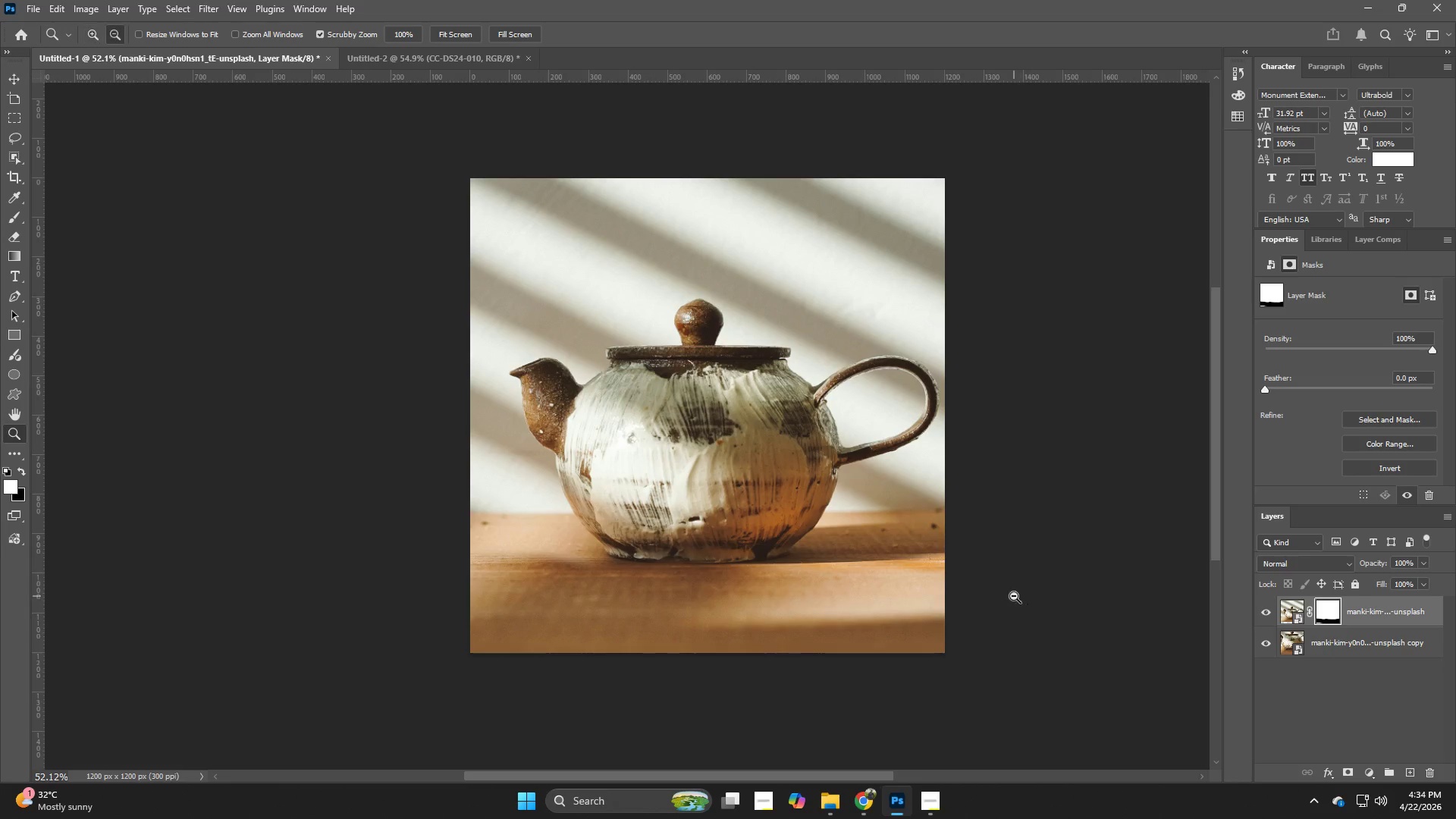 
key(Alt+Control+Shift+ControlLeft)
 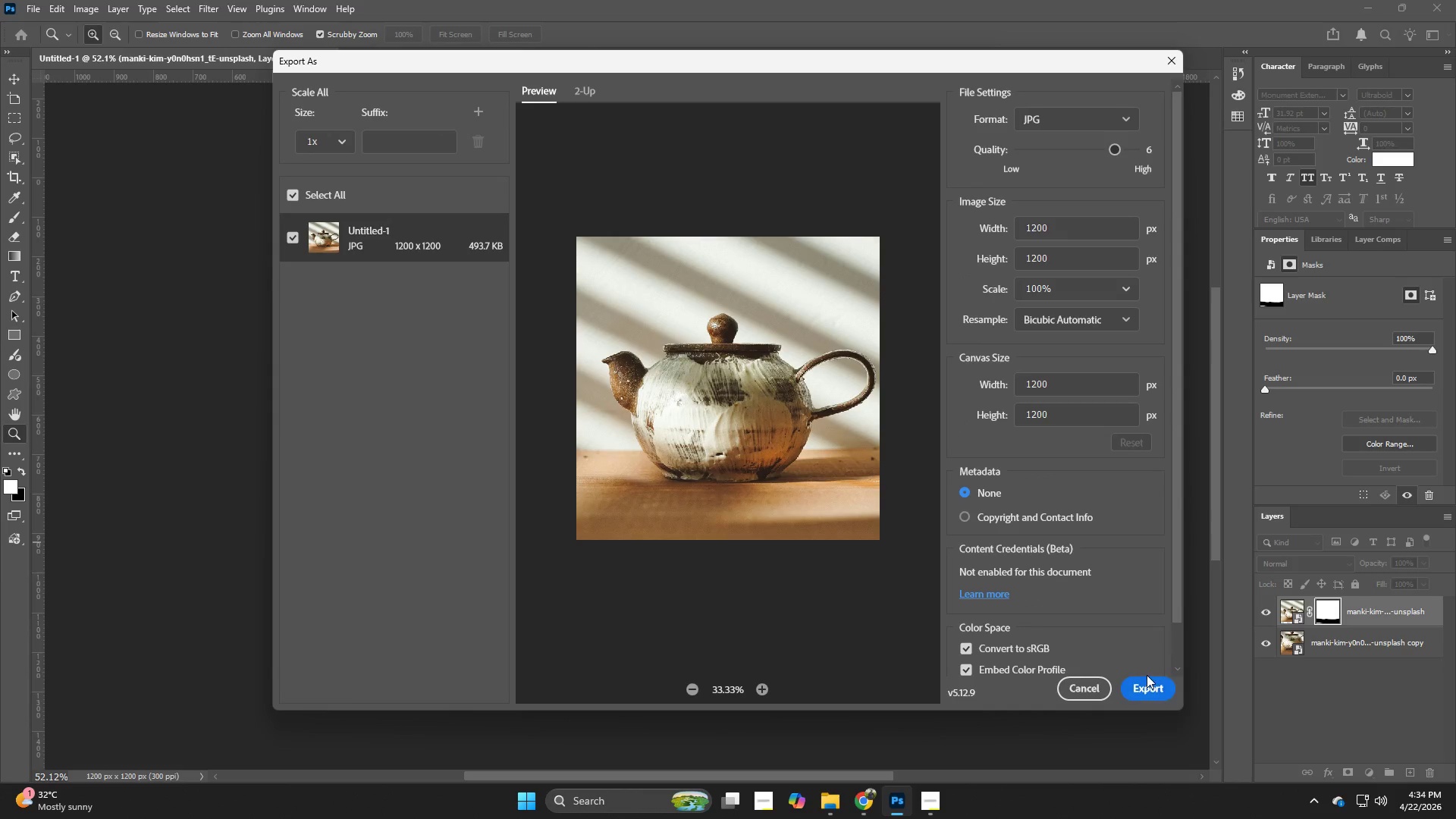 
left_click_drag(start_coordinate=[1146, 687], to_coordinate=[1141, 682])
 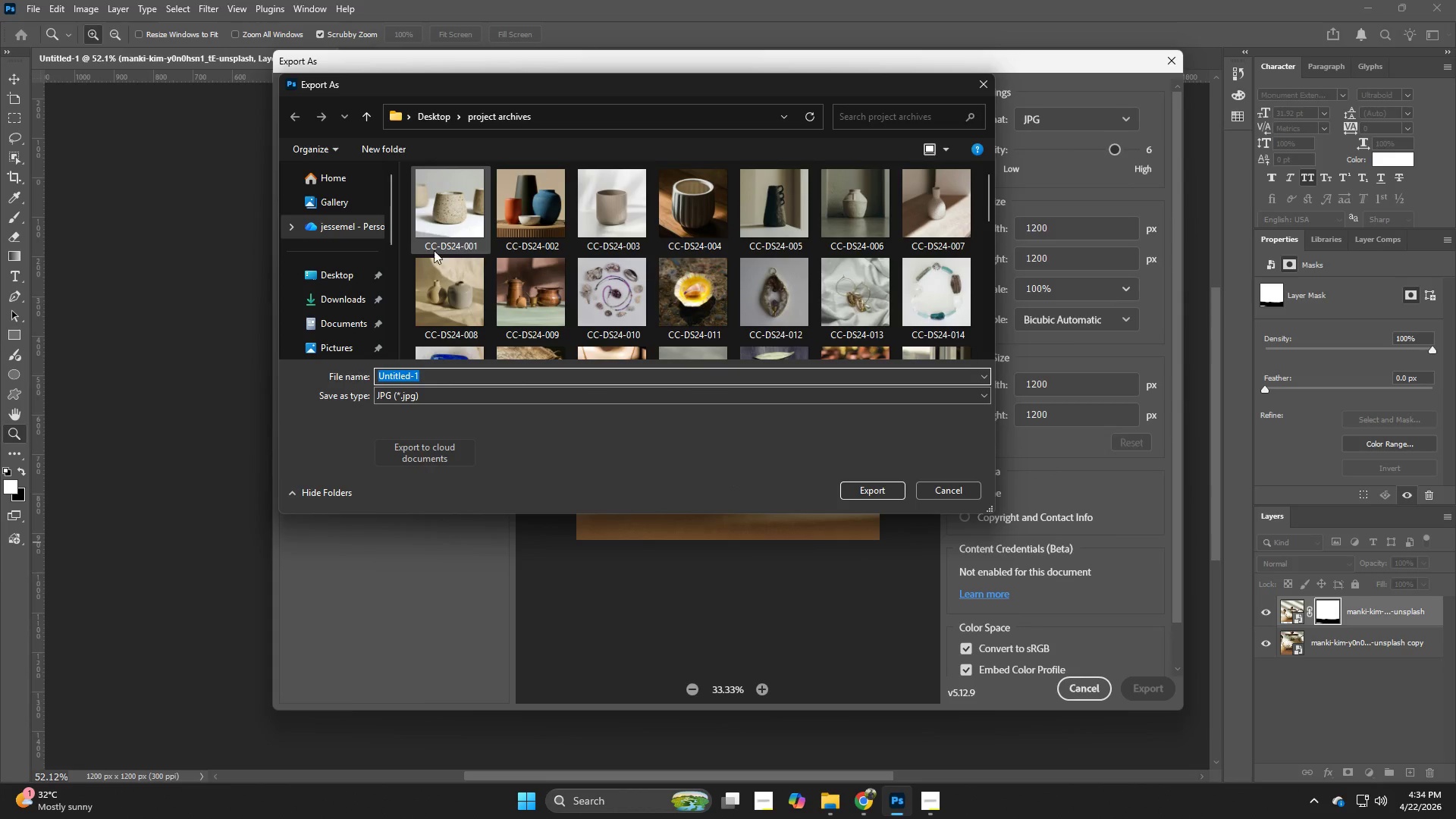 
left_click([342, 275])
 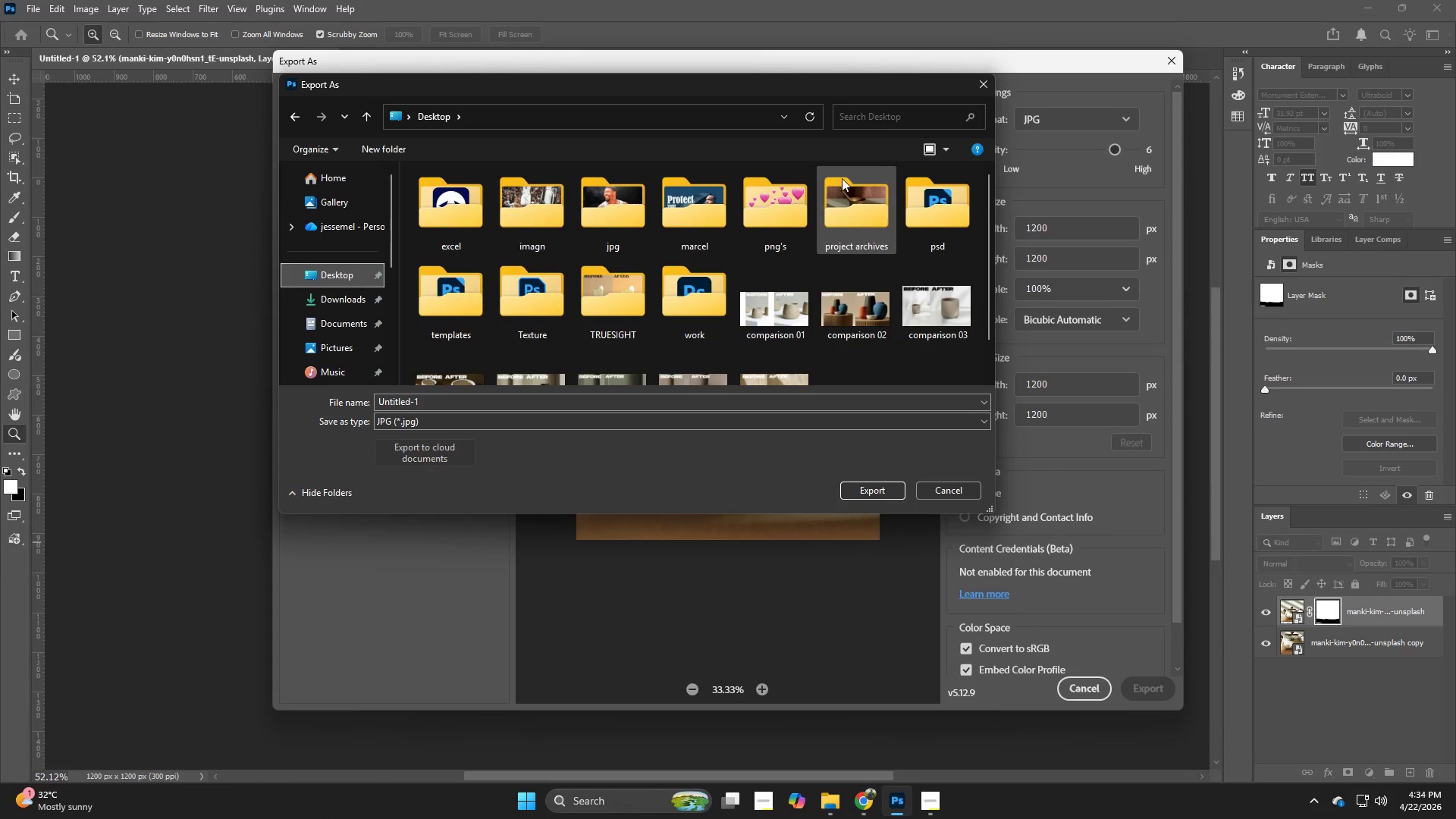 
double_click([847, 177])
 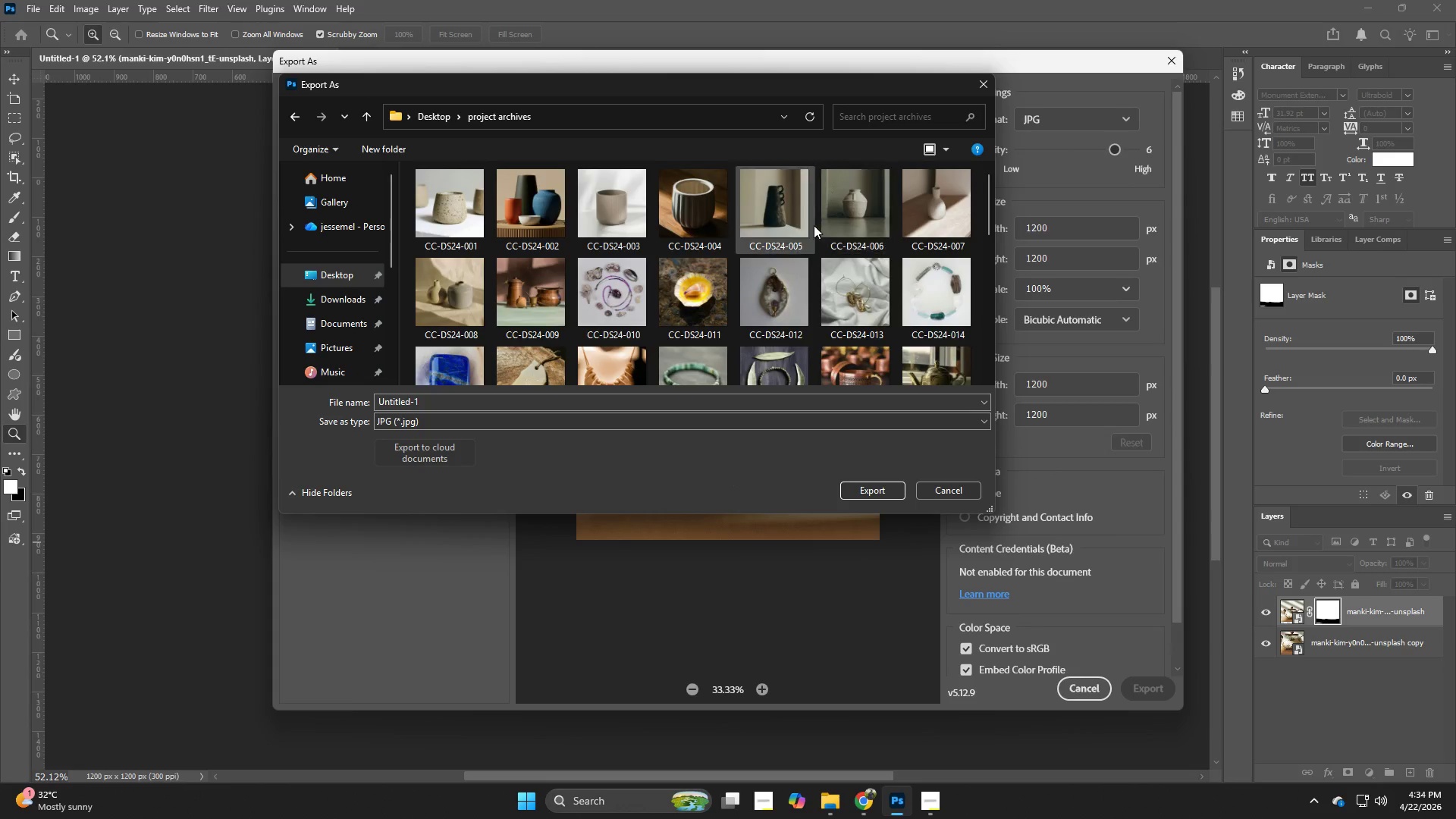 
scroll: coordinate [814, 225], scroll_direction: down, amount: 8.0
 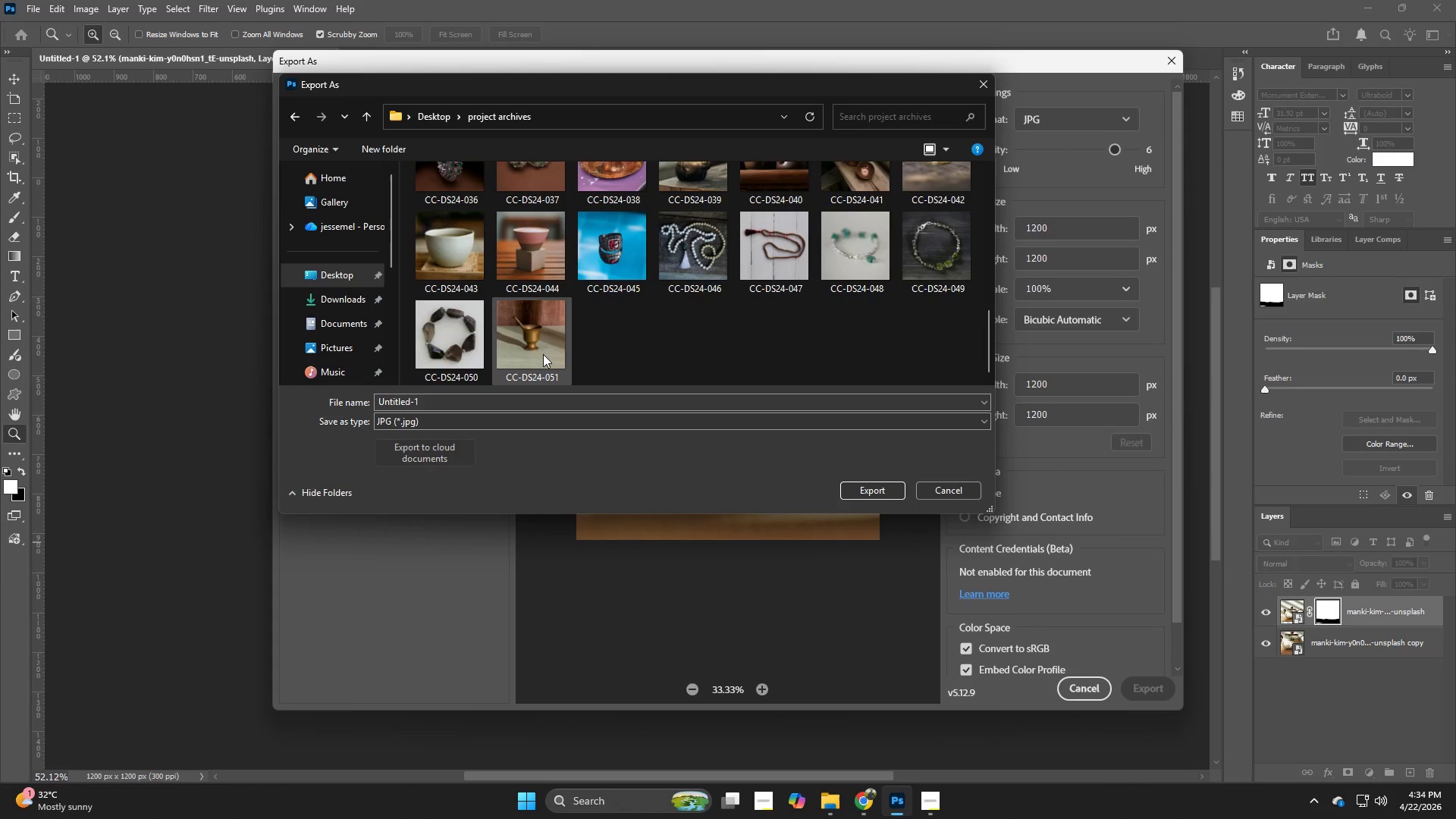 
left_click([541, 355])
 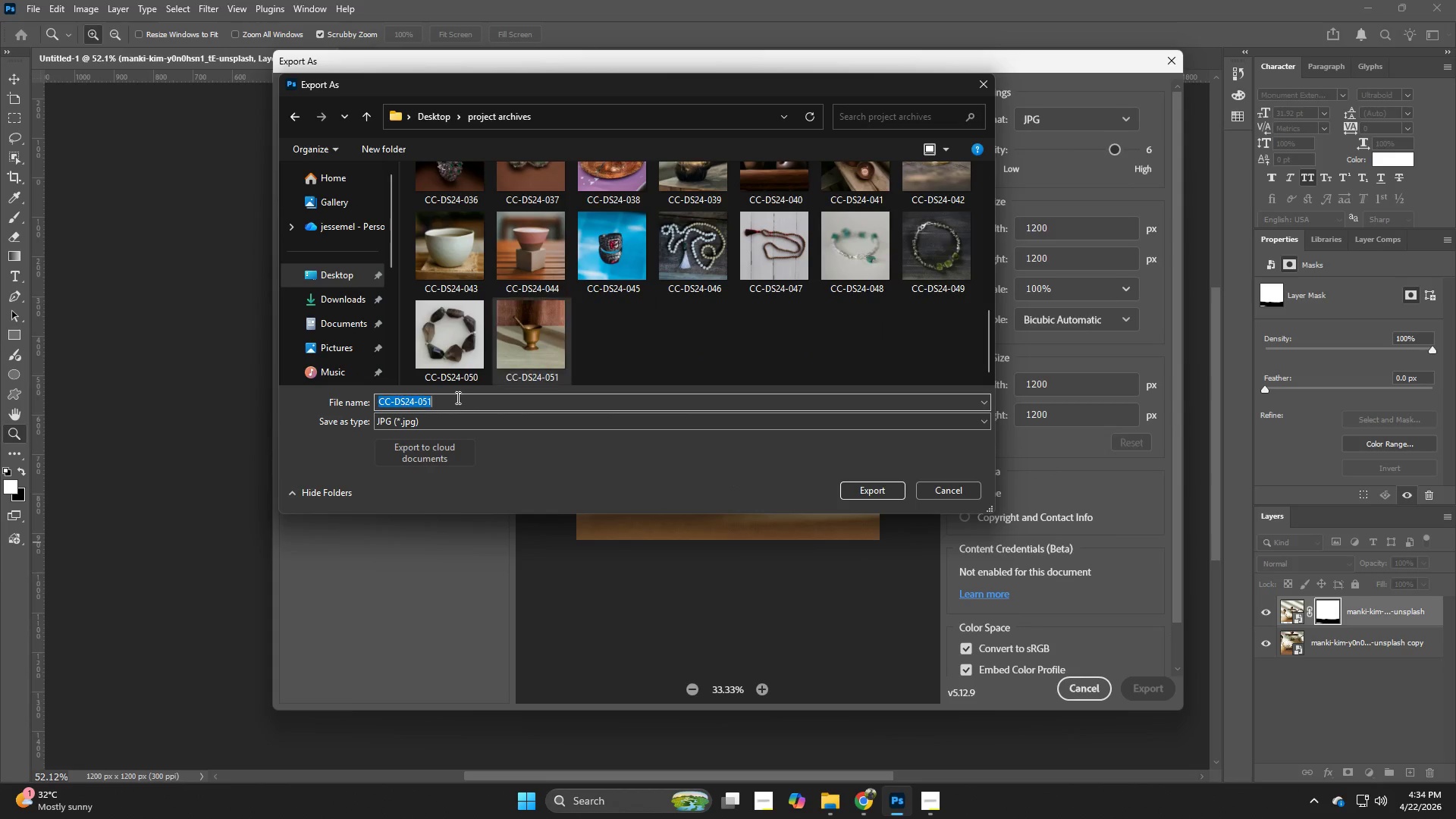 
double_click([456, 398])
 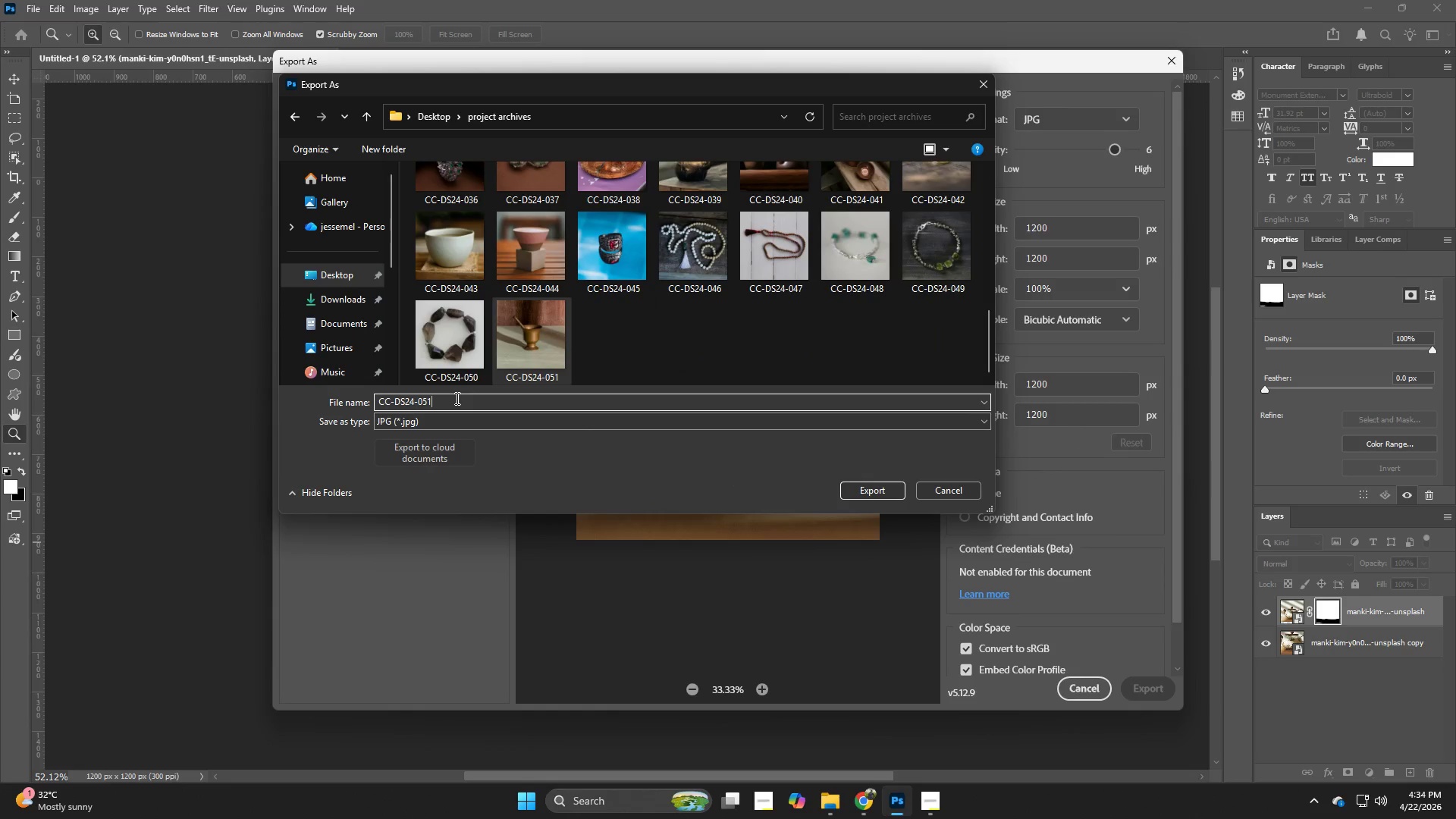 
triple_click([456, 398])
 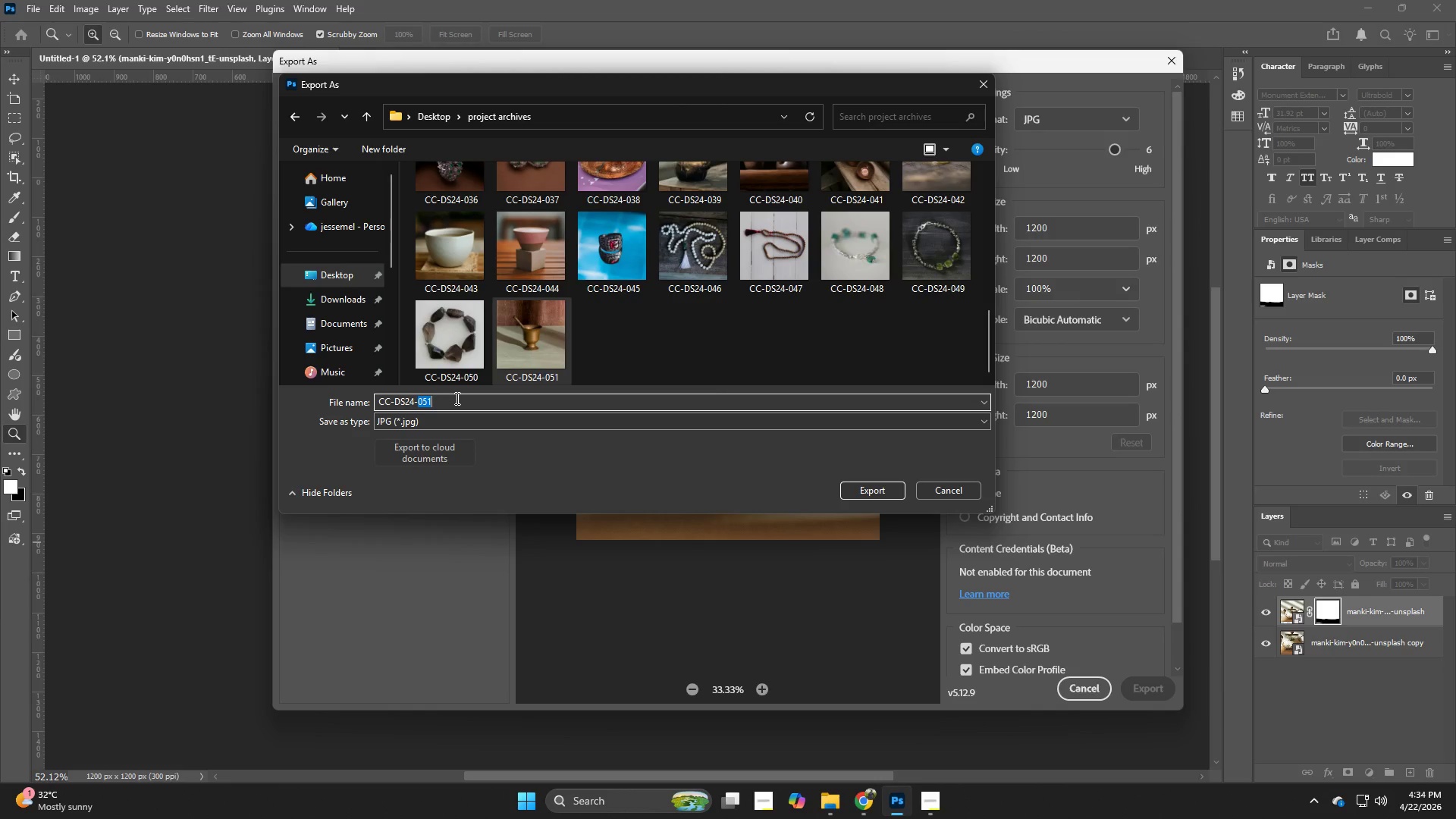 
triple_click([456, 398])
 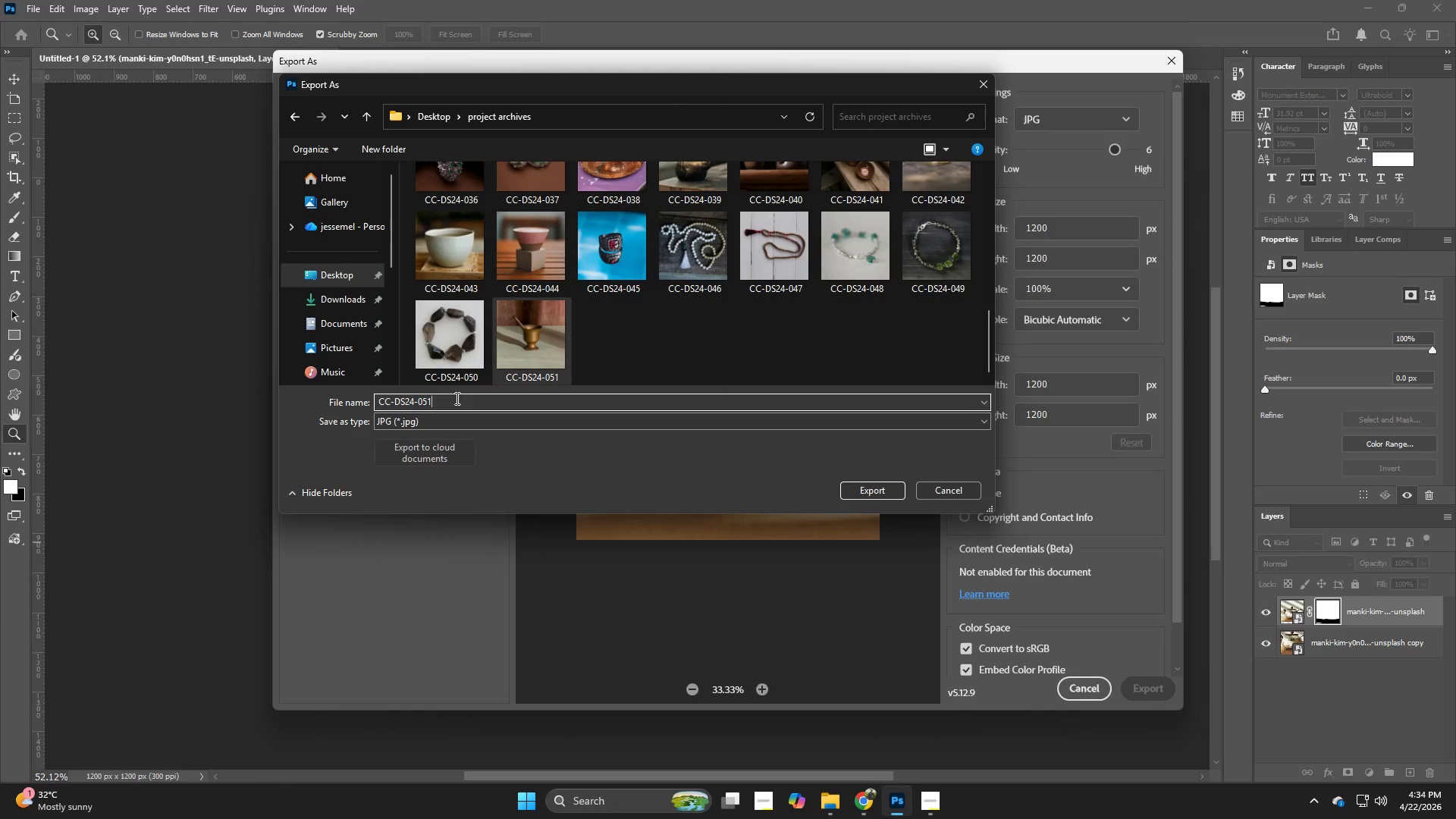 
key(Backspace)
 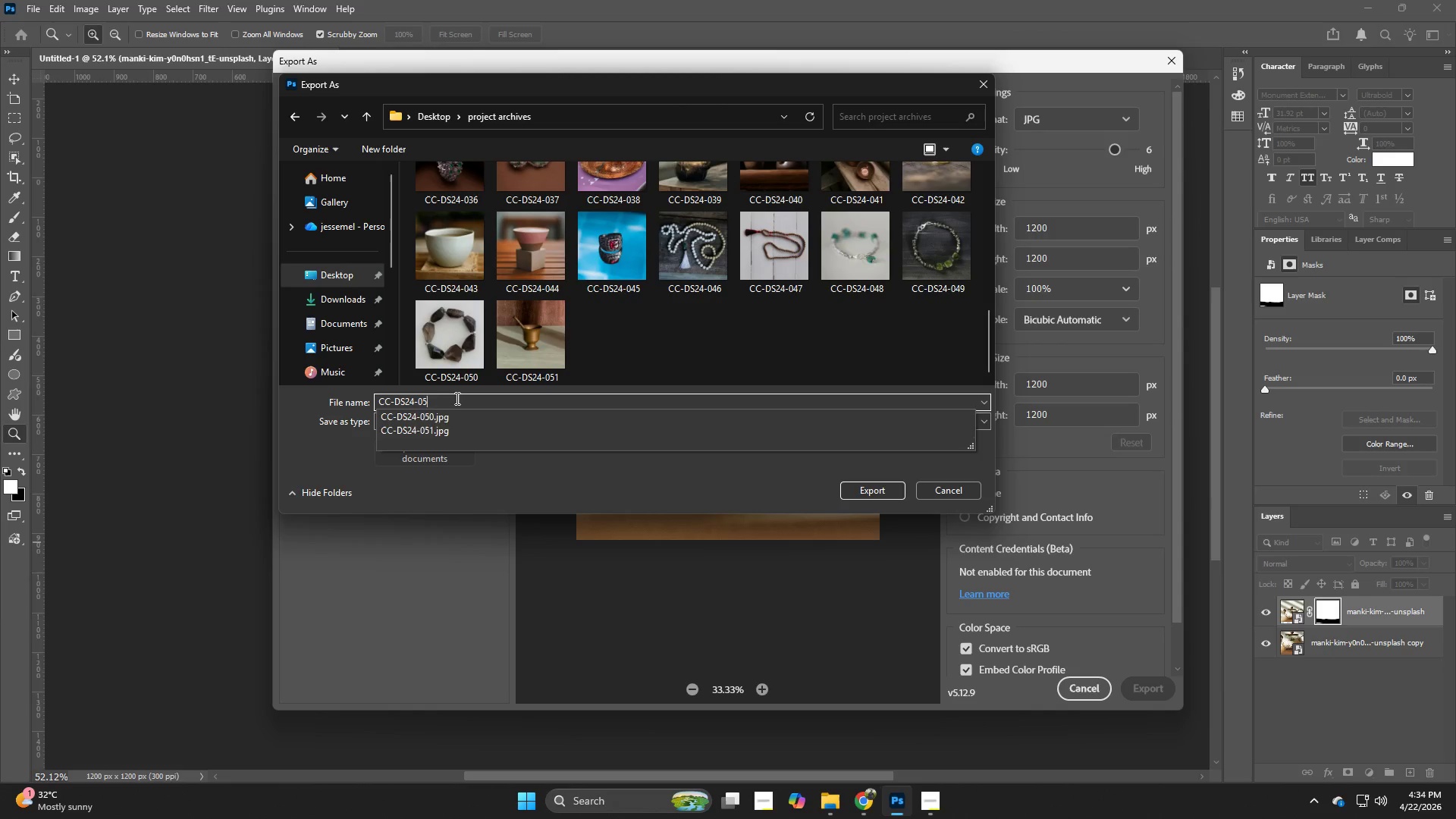 
key(2)
 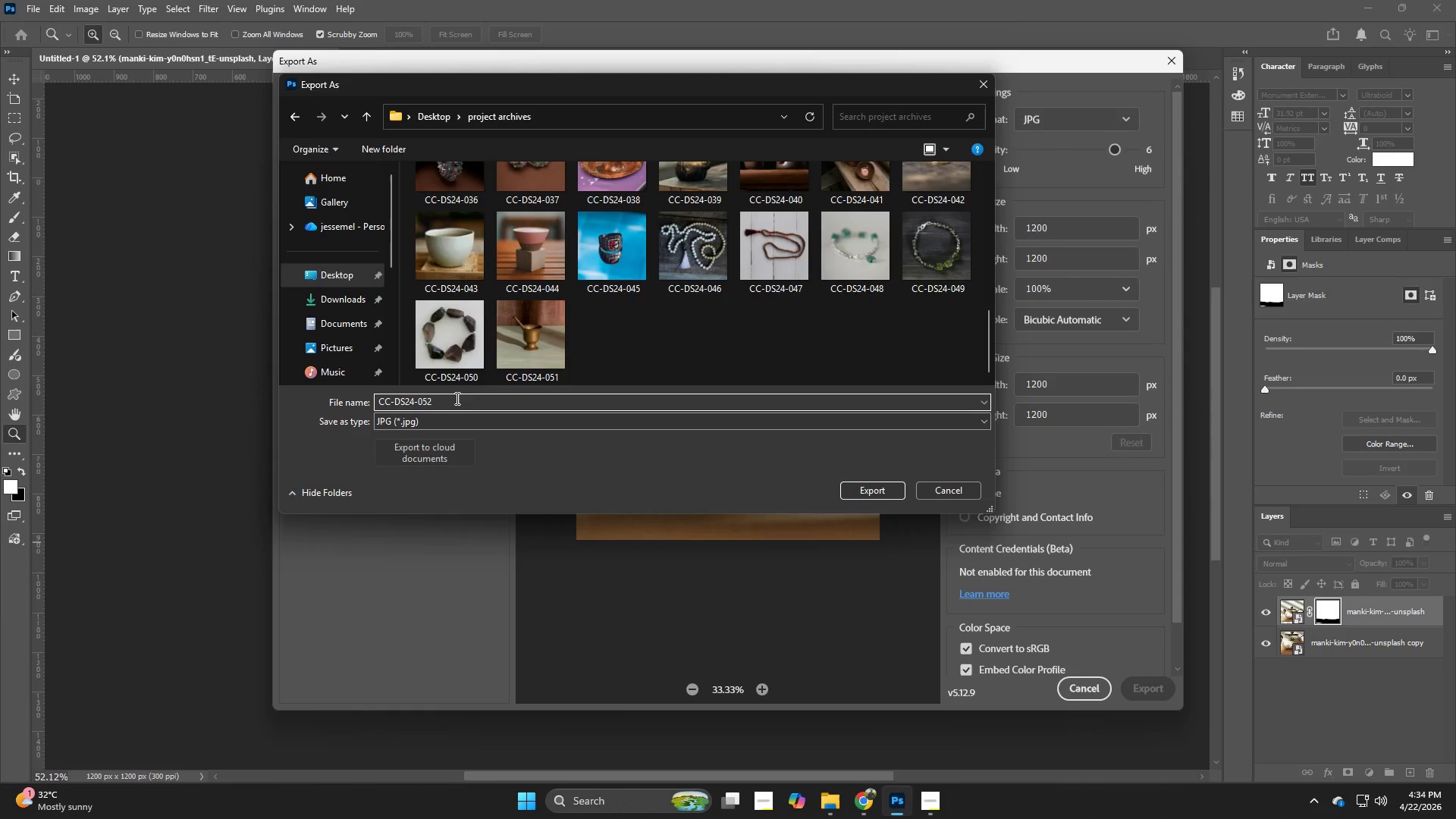 
key(NumpadEnter)
 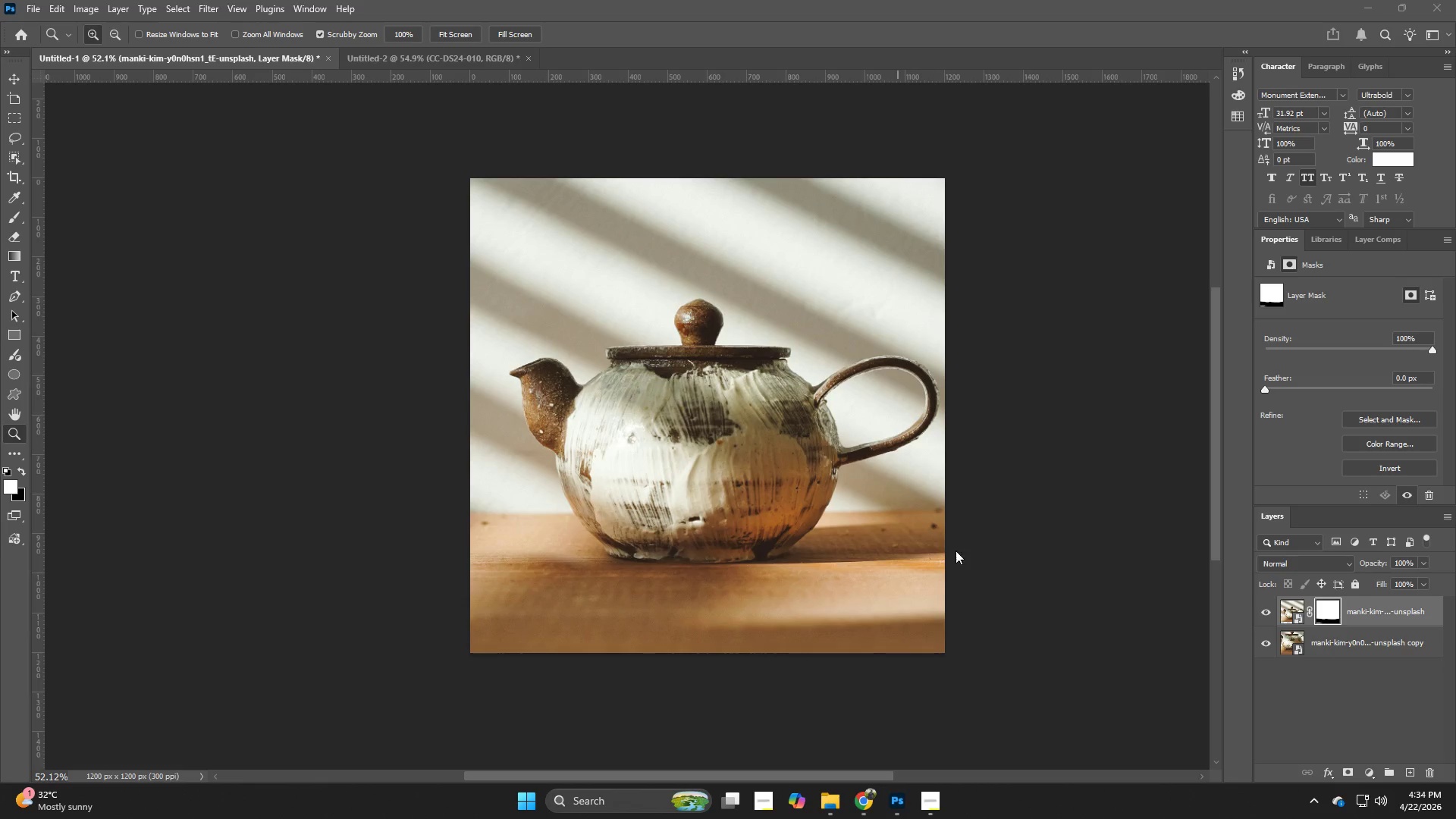 
left_click([937, 791])